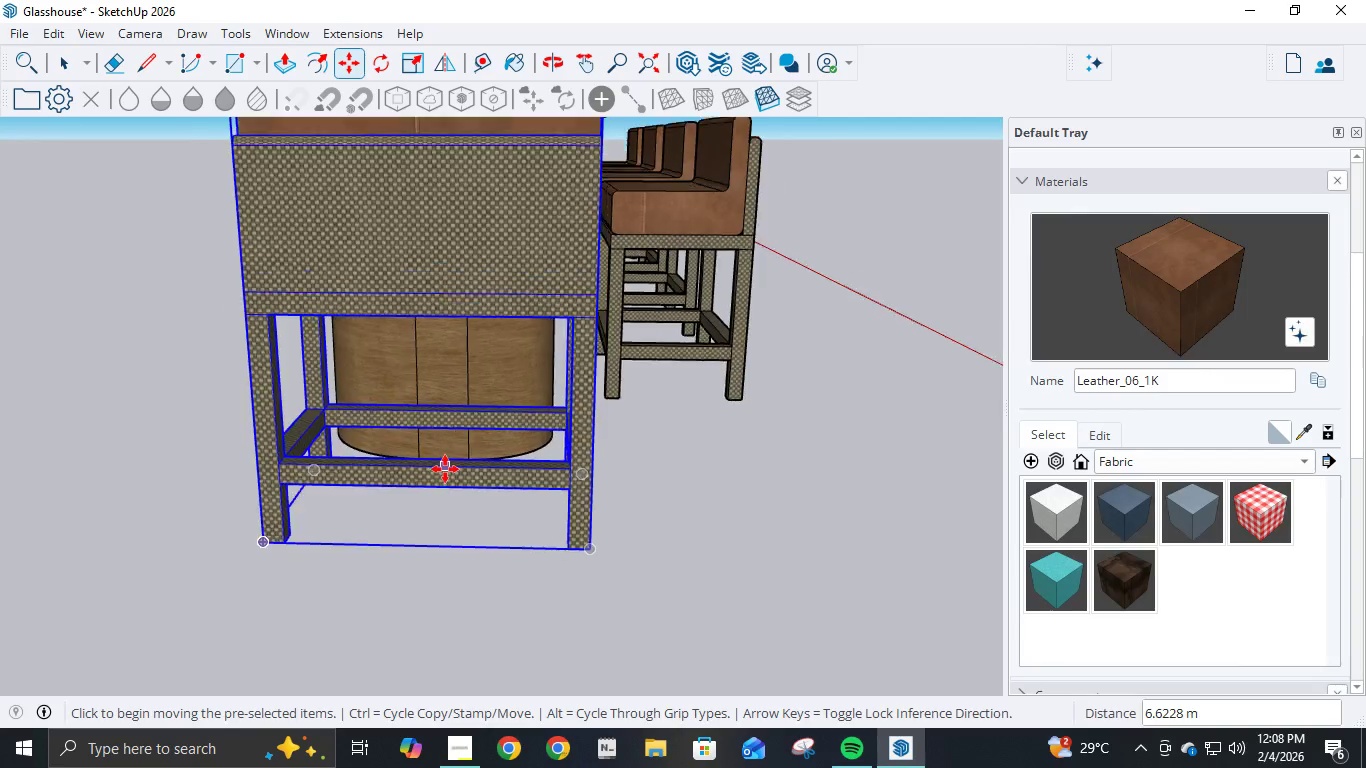 
scroll: coordinate [445, 469], scroll_direction: down, amount: 4.0
 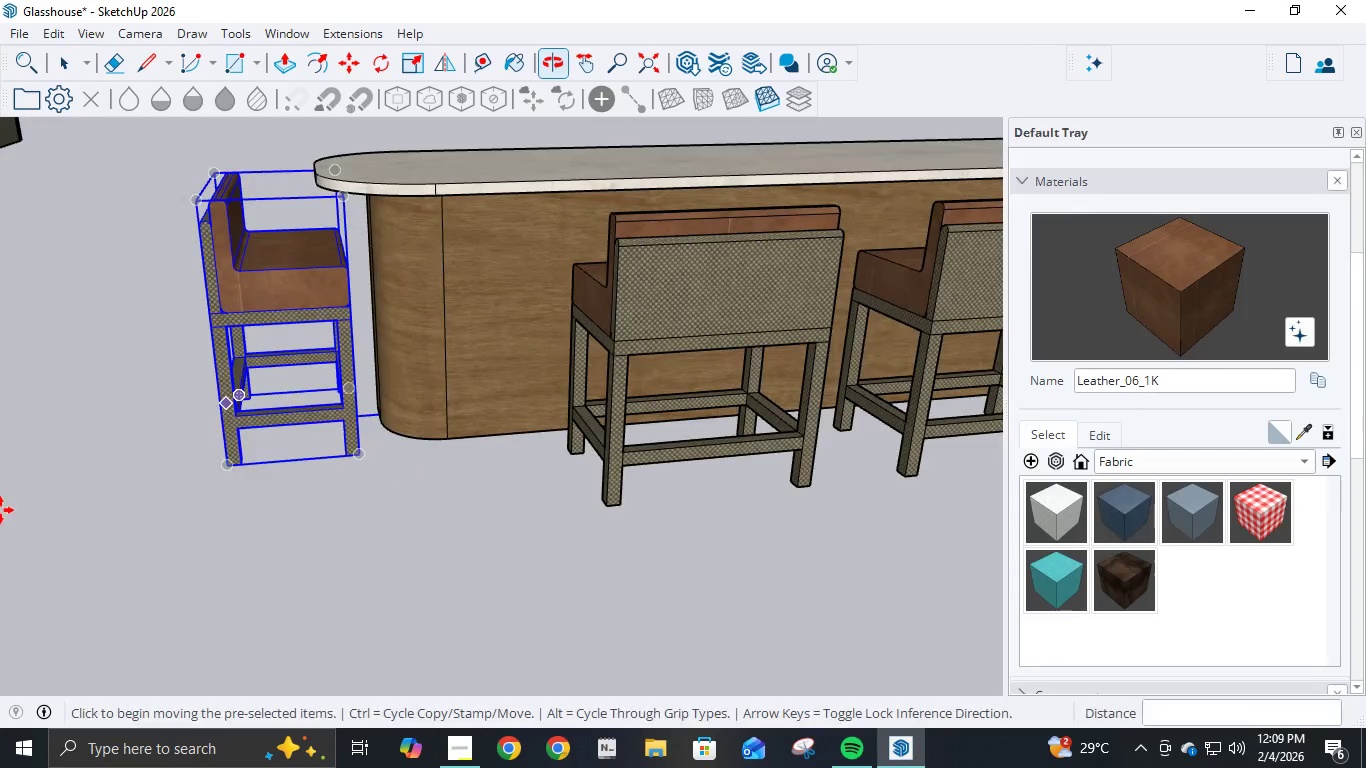 
scroll: coordinate [137, 432], scroll_direction: up, amount: 4.0
 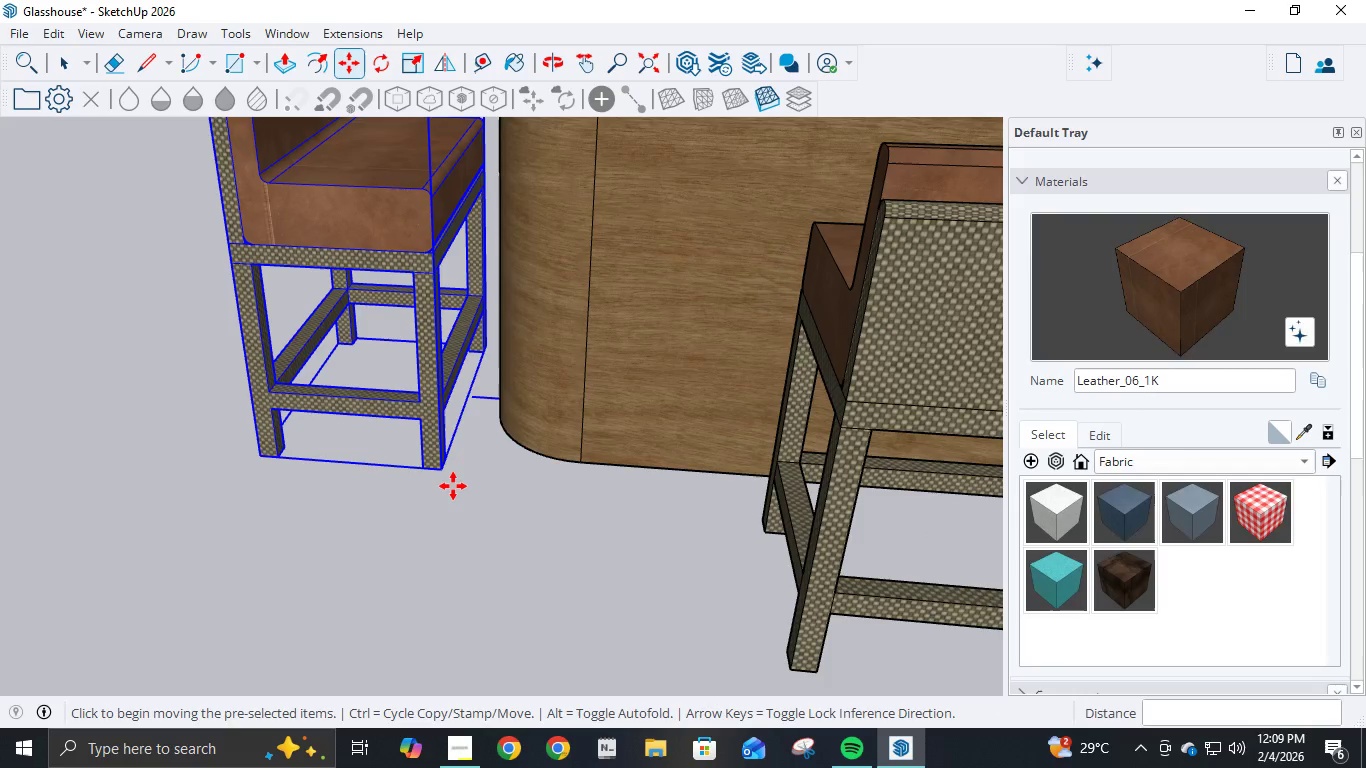 
key(Control+C)
 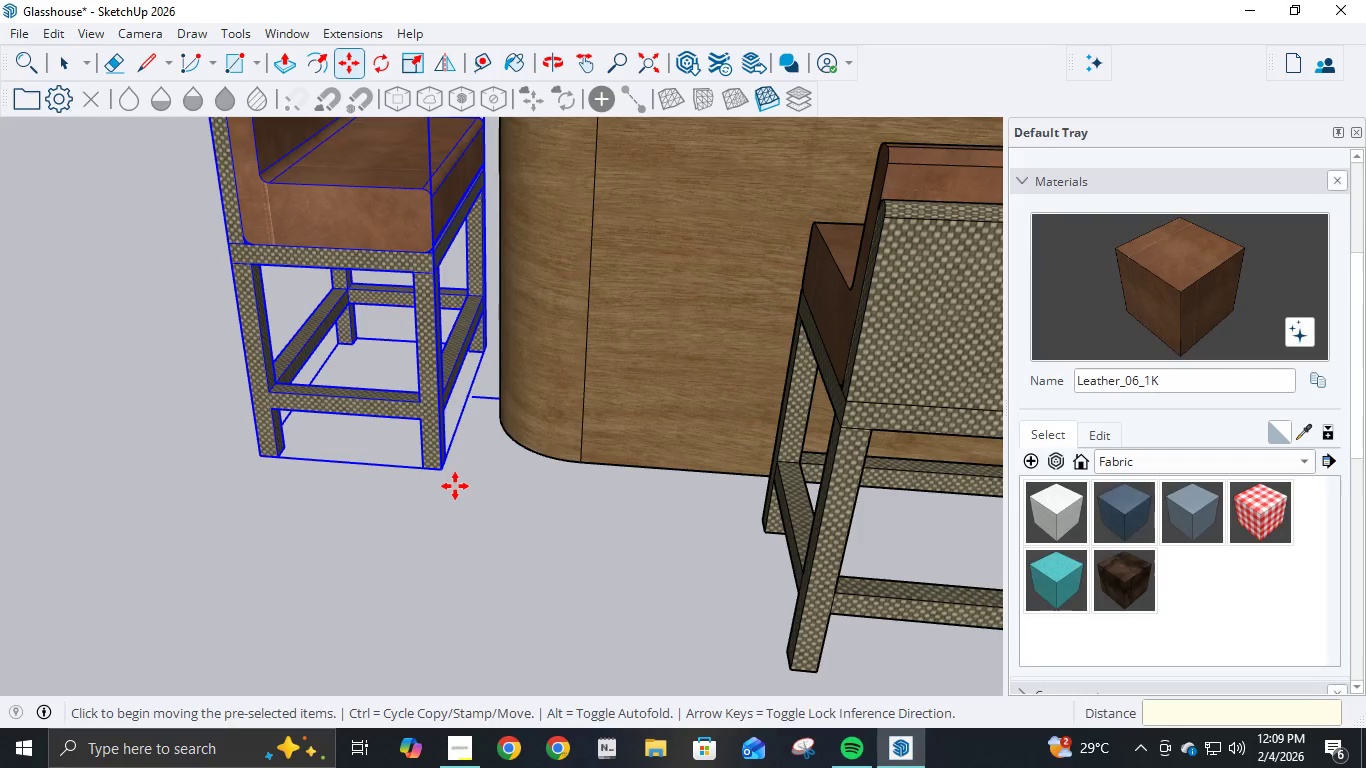 
key(Control+ControlLeft)
 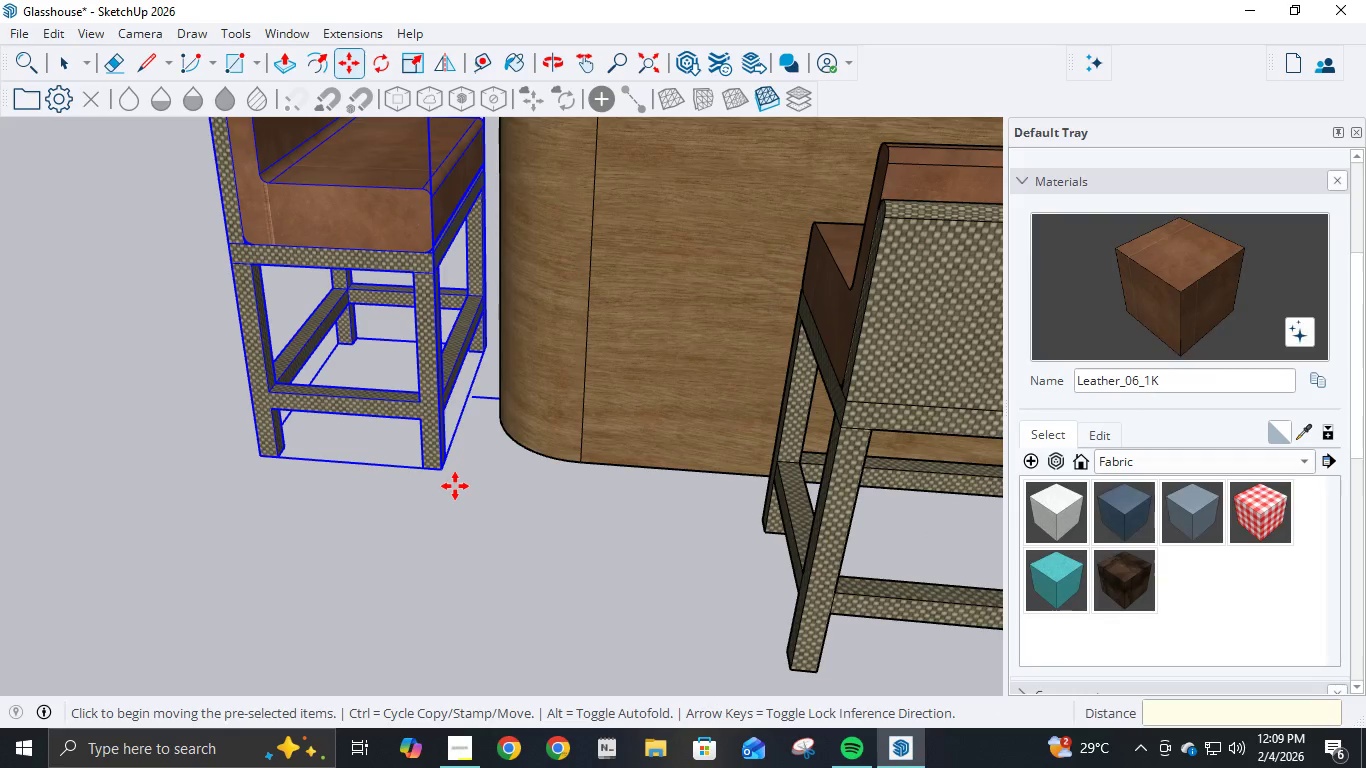 
key(Control+V)
 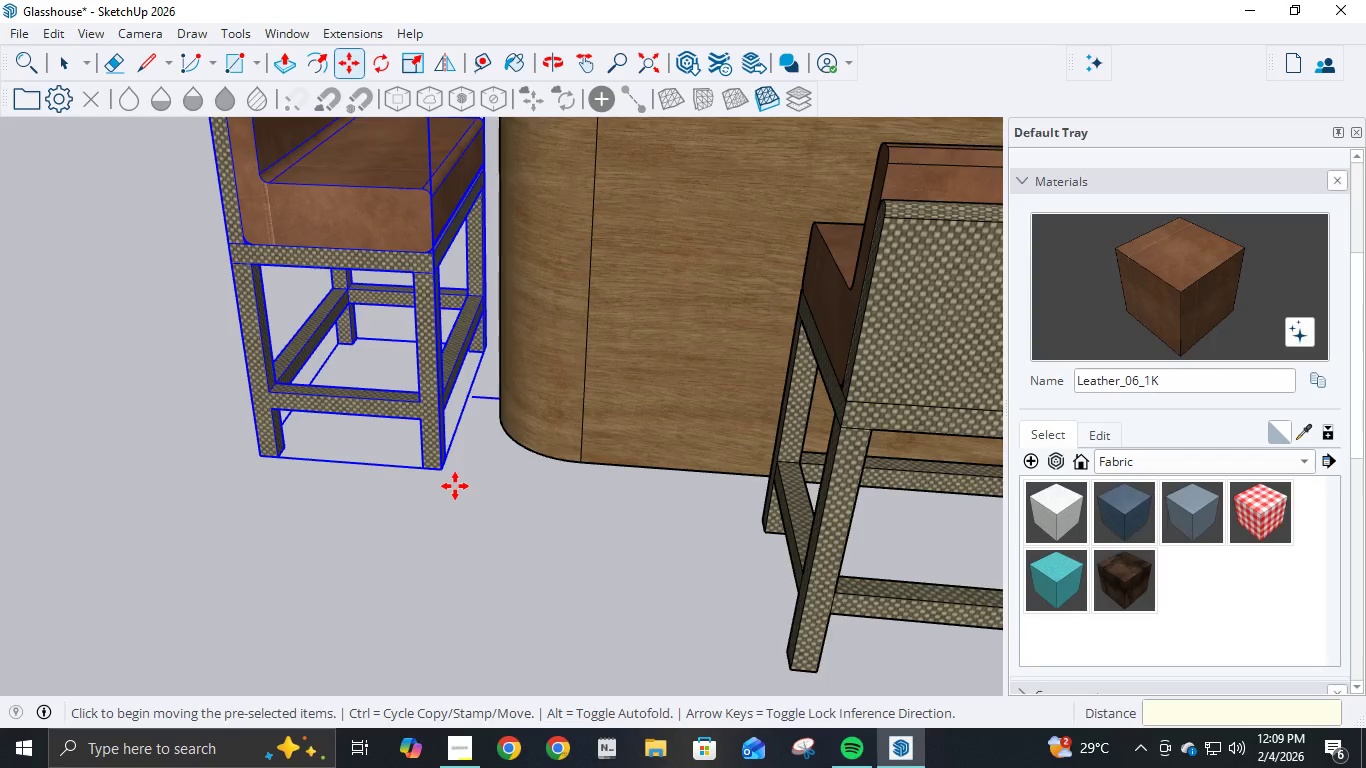 
scroll: coordinate [563, 403], scroll_direction: down, amount: 19.0
 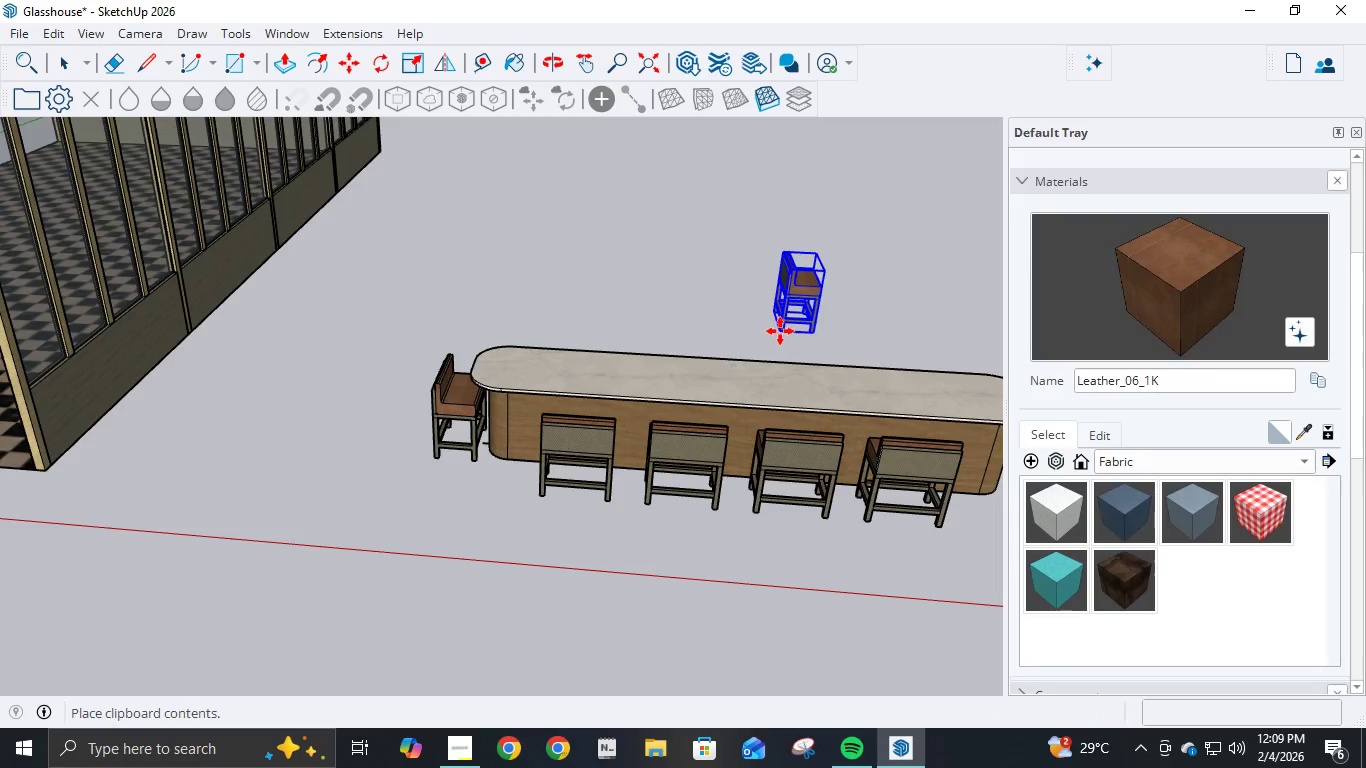 
left_click([780, 331])
 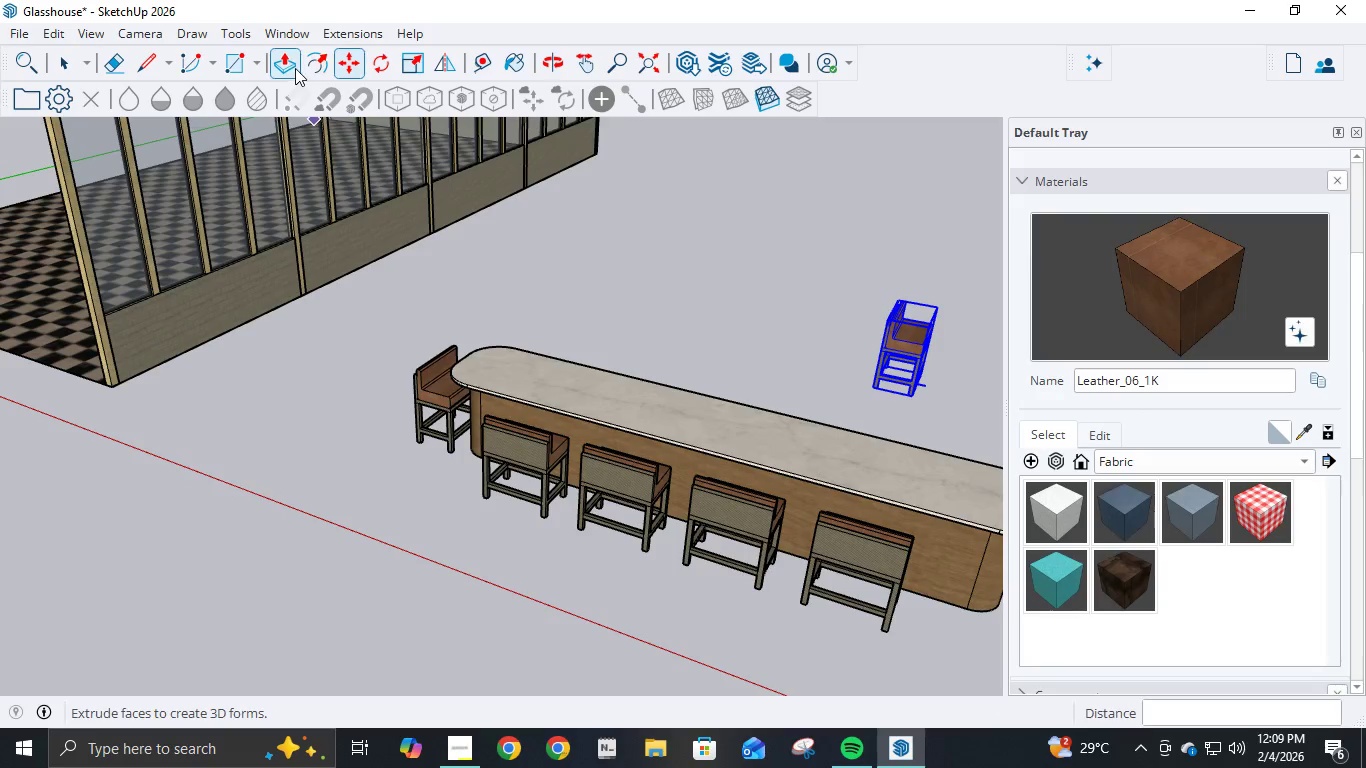 
left_click([376, 61])
 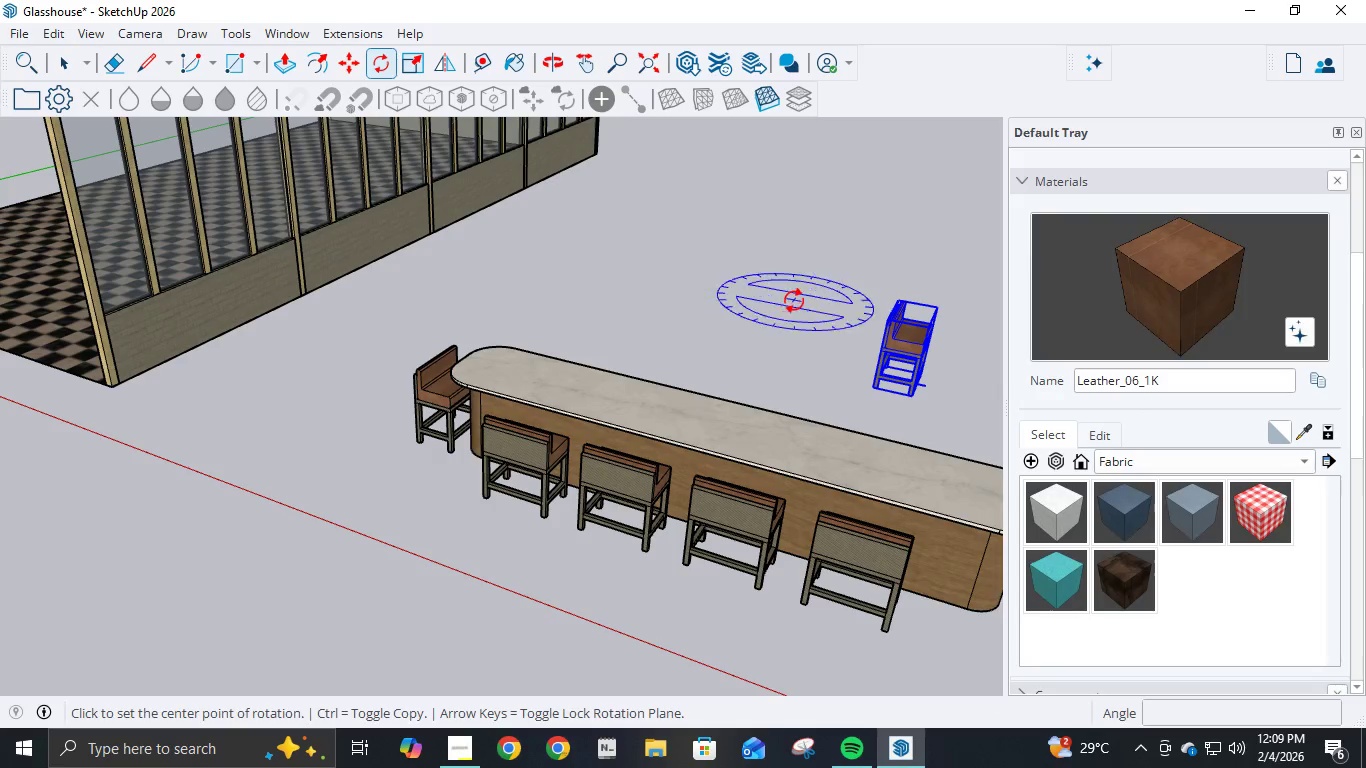 
left_click([799, 304])
 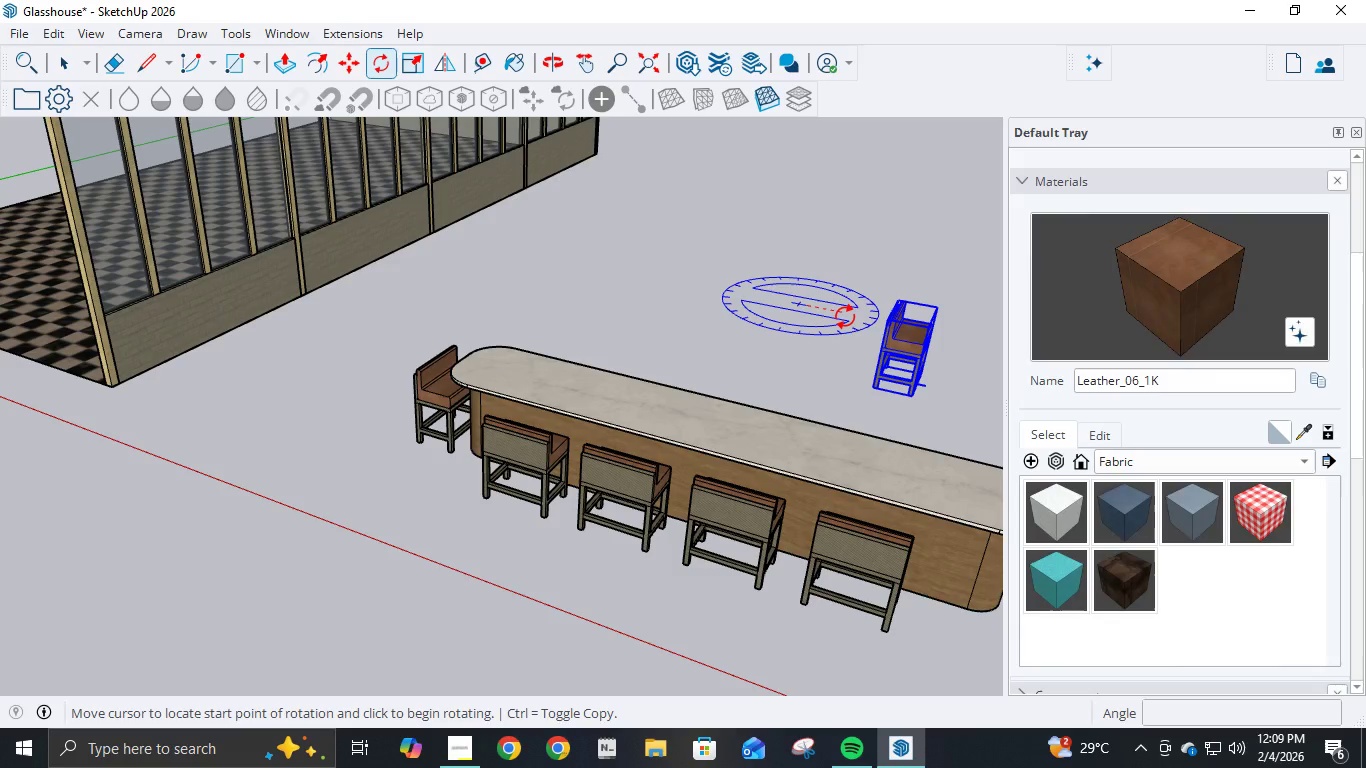 
left_click([845, 316])
 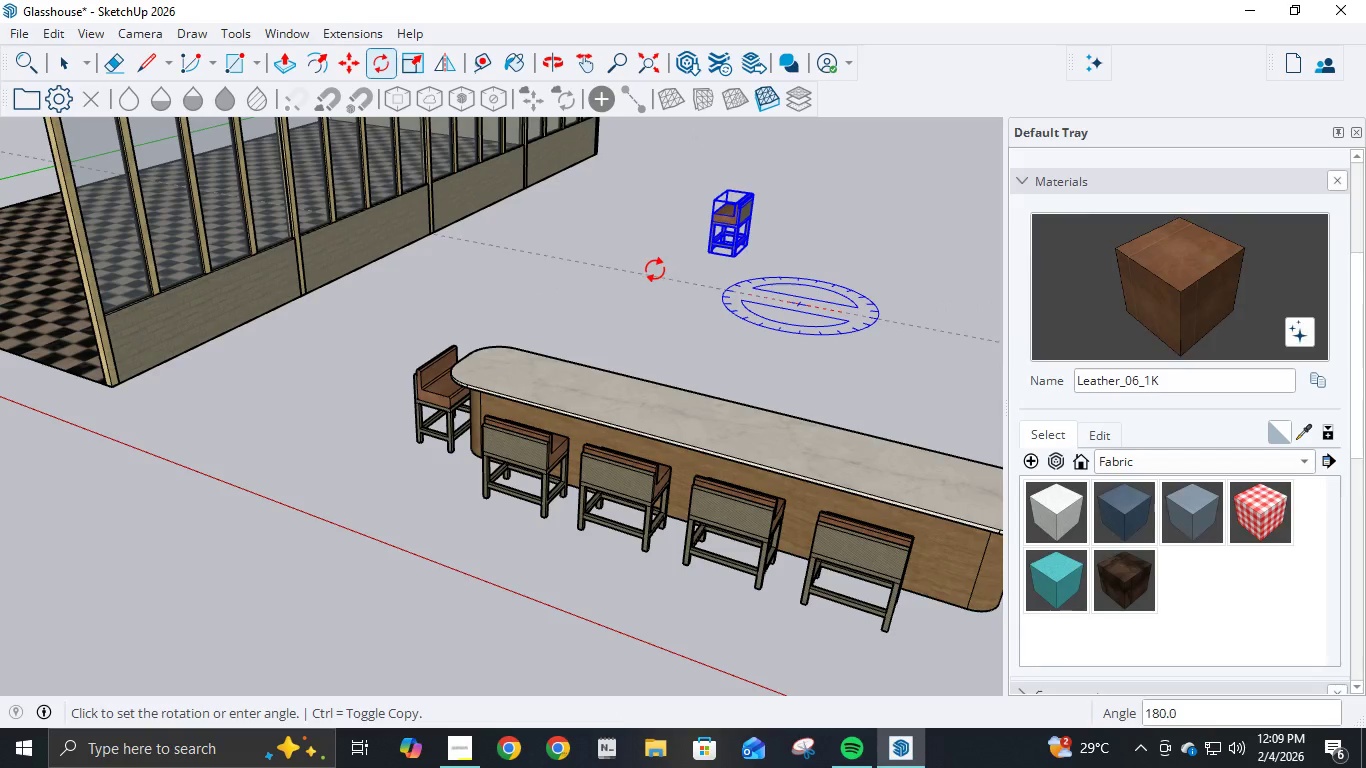 
left_click([656, 272])
 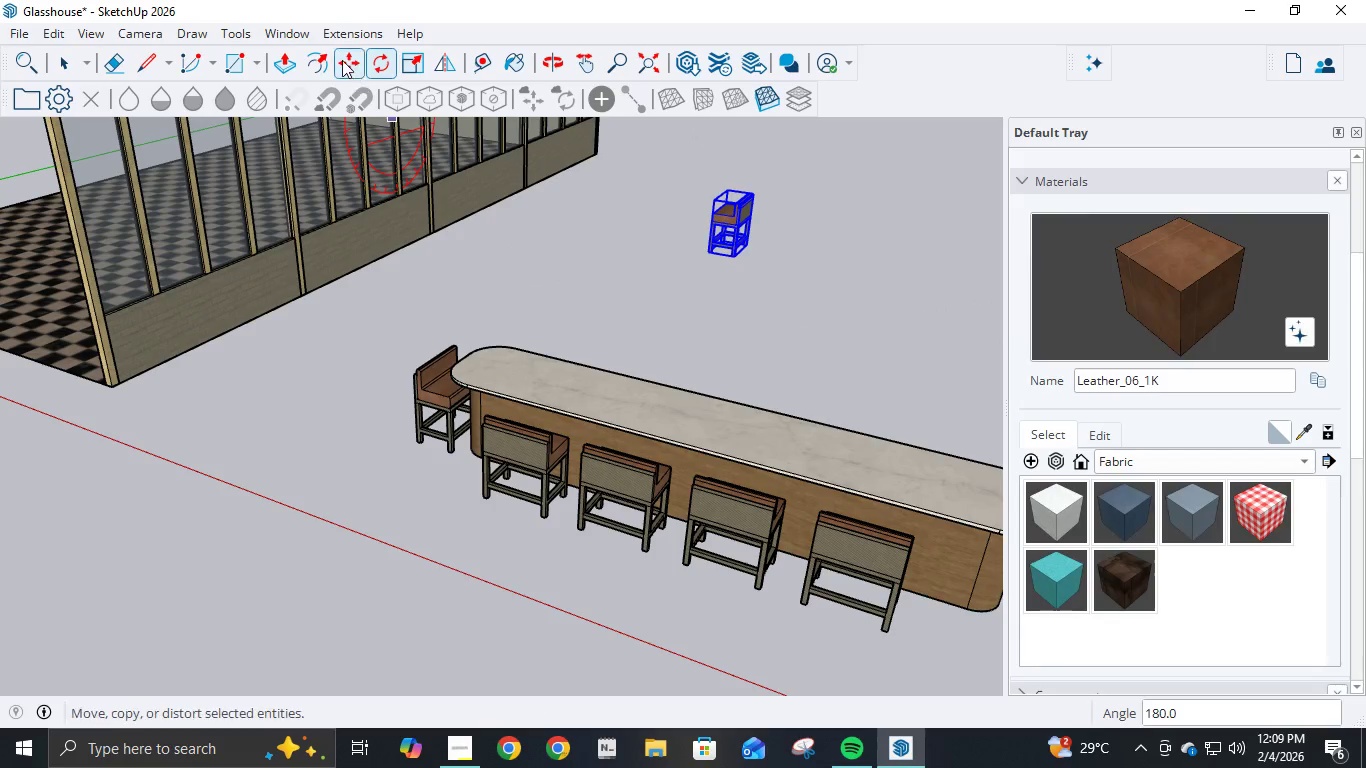 
left_click([341, 60])
 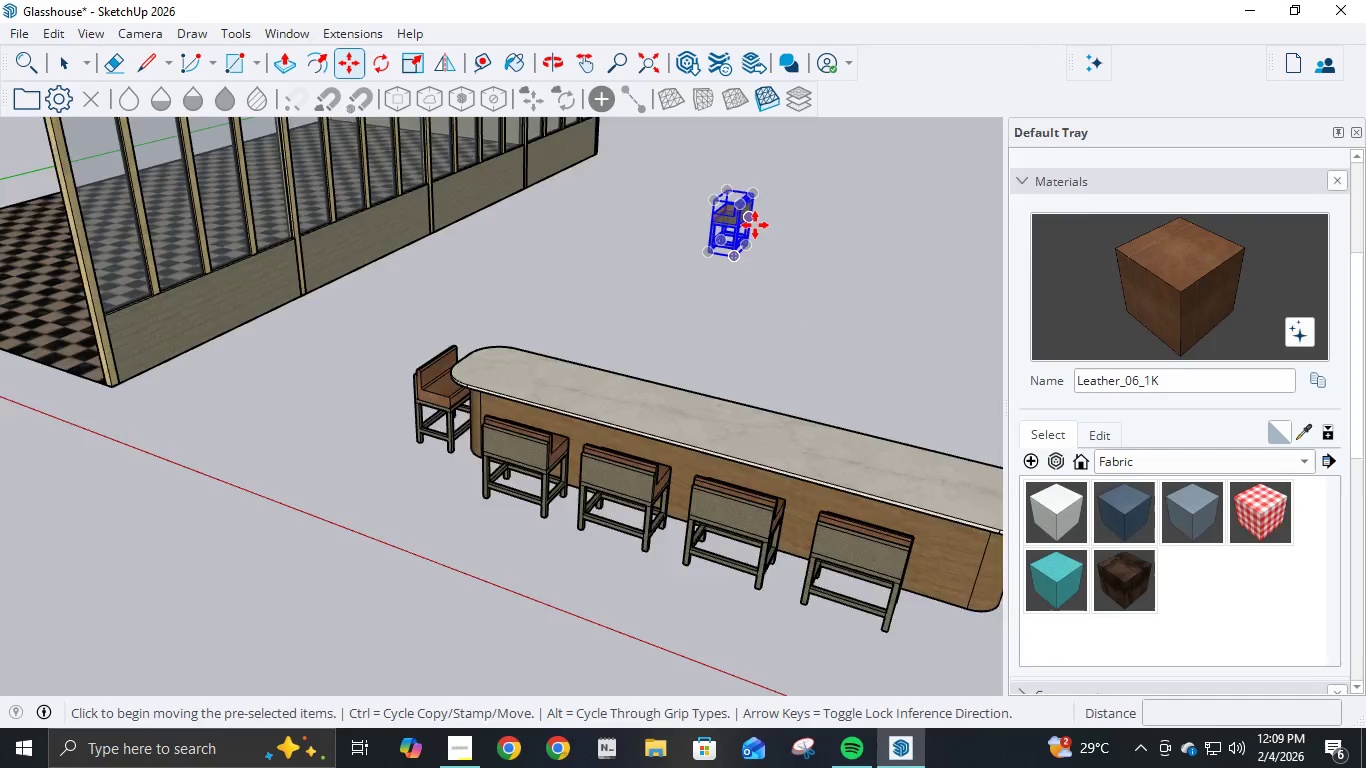 
scroll: coordinate [667, 243], scroll_direction: up, amount: 8.0
 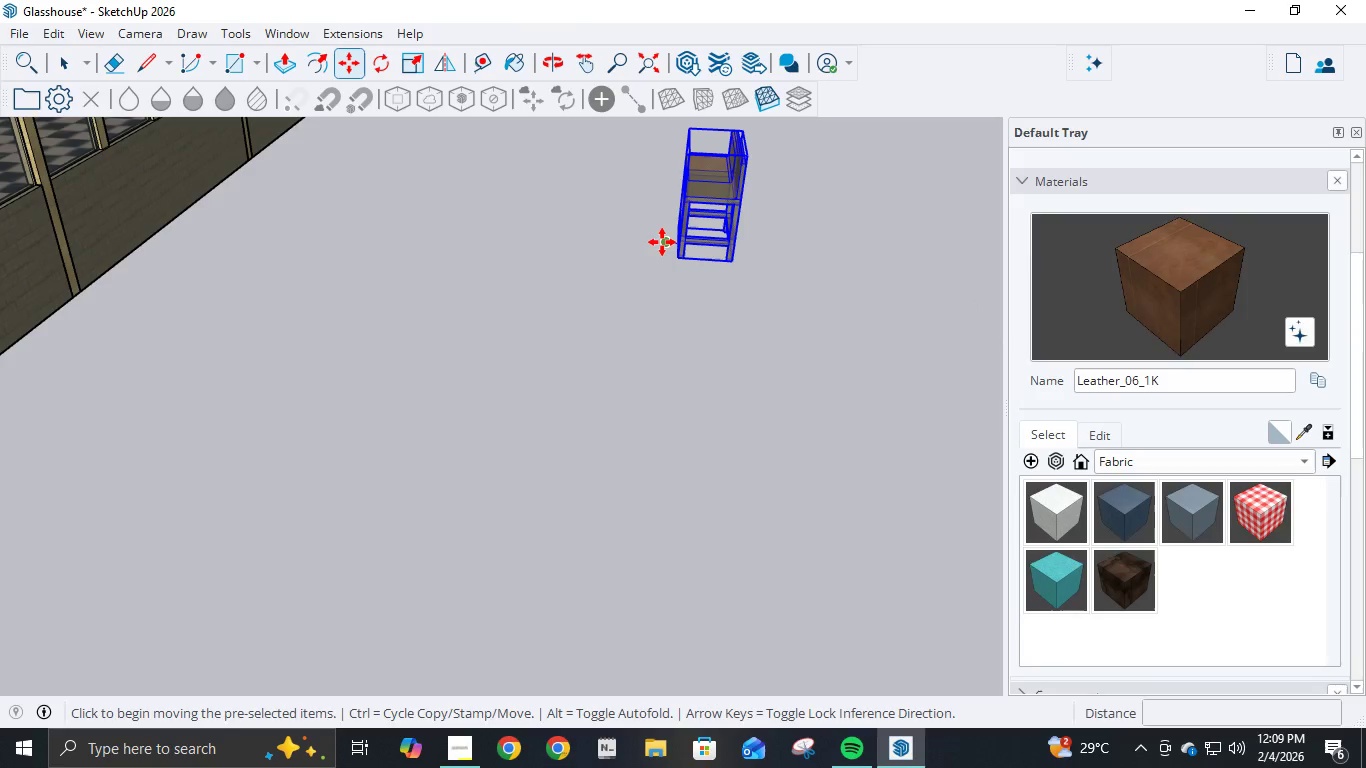 
left_click([662, 242])
 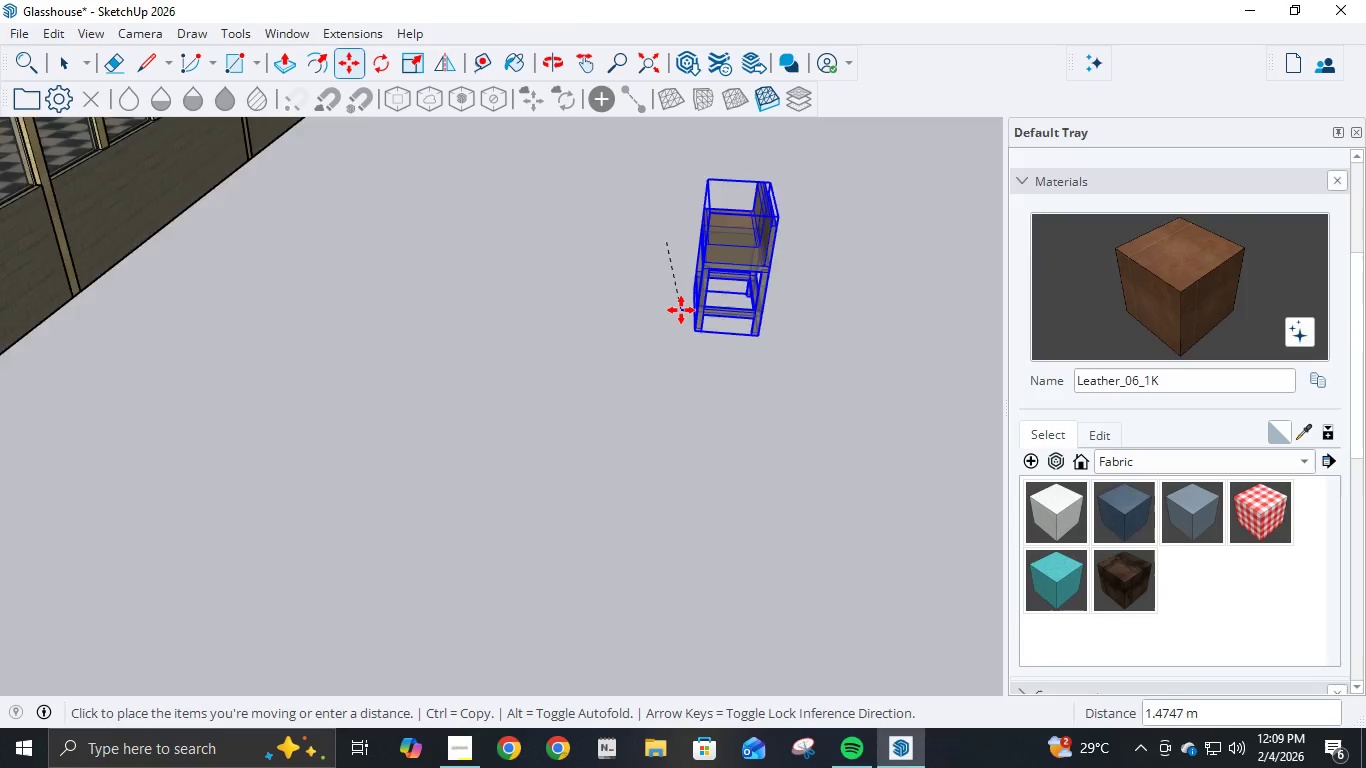 
scroll: coordinate [927, 389], scroll_direction: down, amount: 21.0
 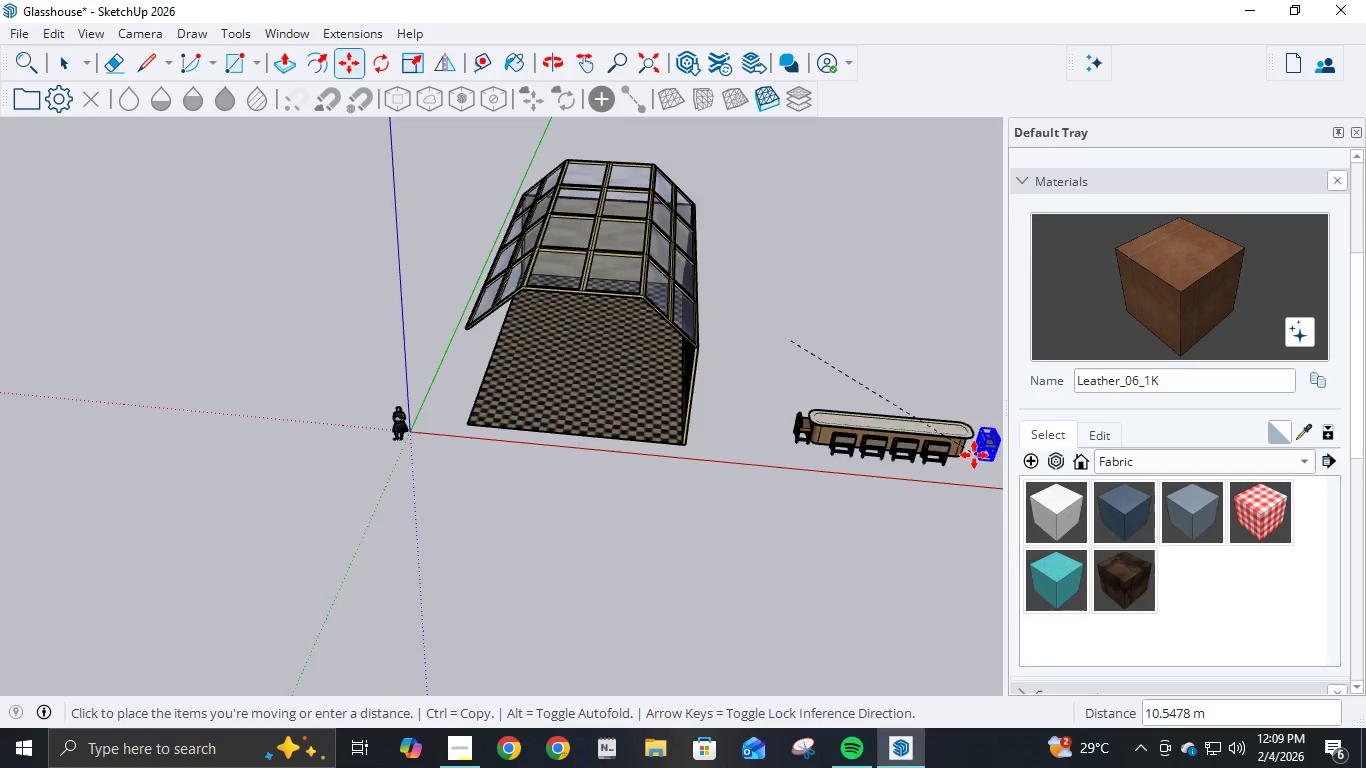 
scroll: coordinate [633, 424], scroll_direction: up, amount: 26.0
 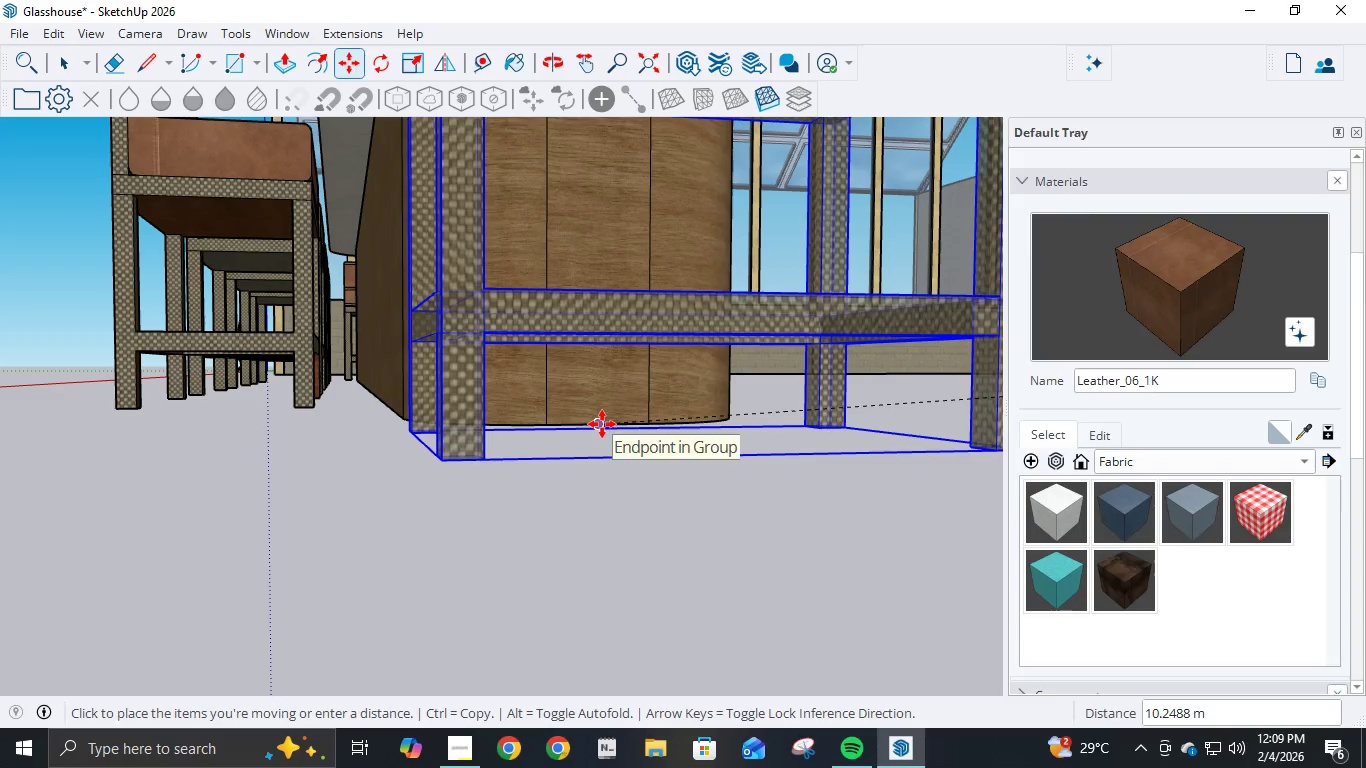 
left_click([602, 424])
 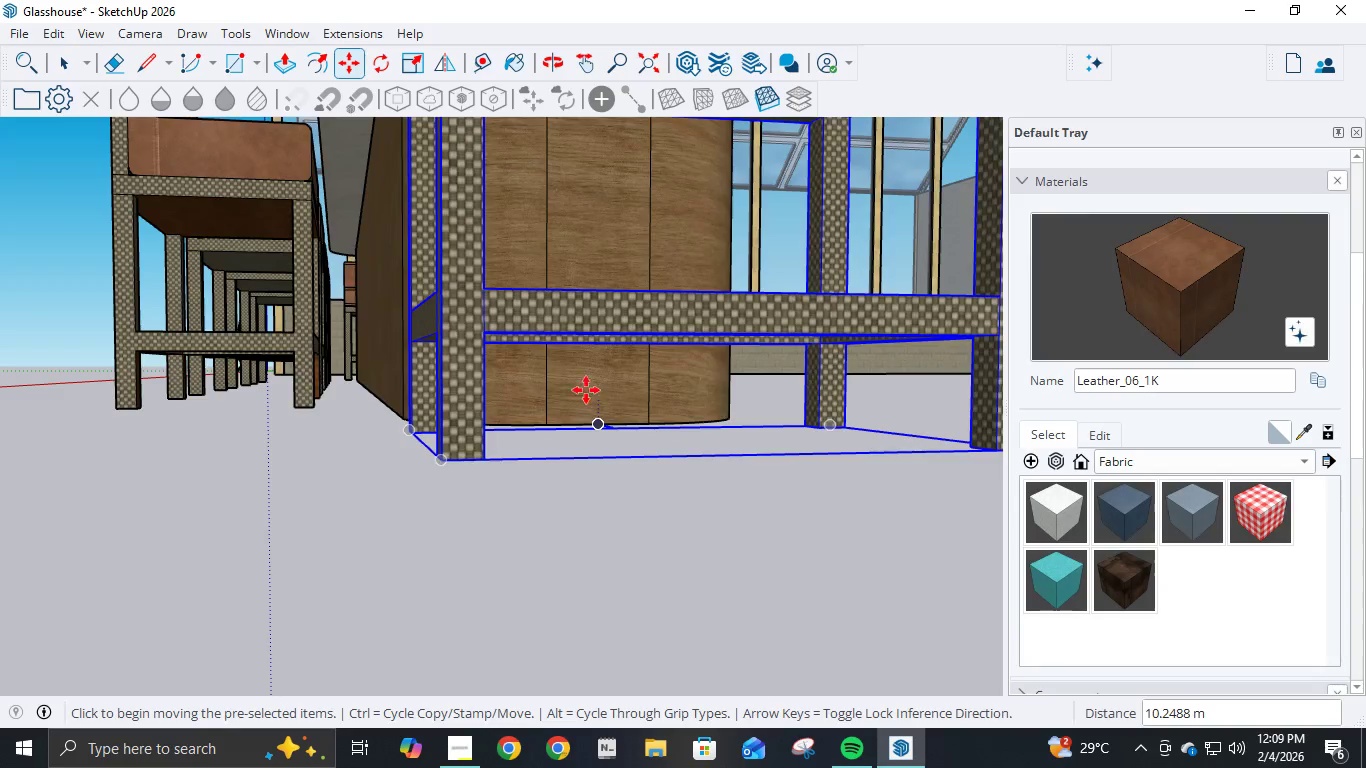 
scroll: coordinate [520, 324], scroll_direction: down, amount: 7.0
 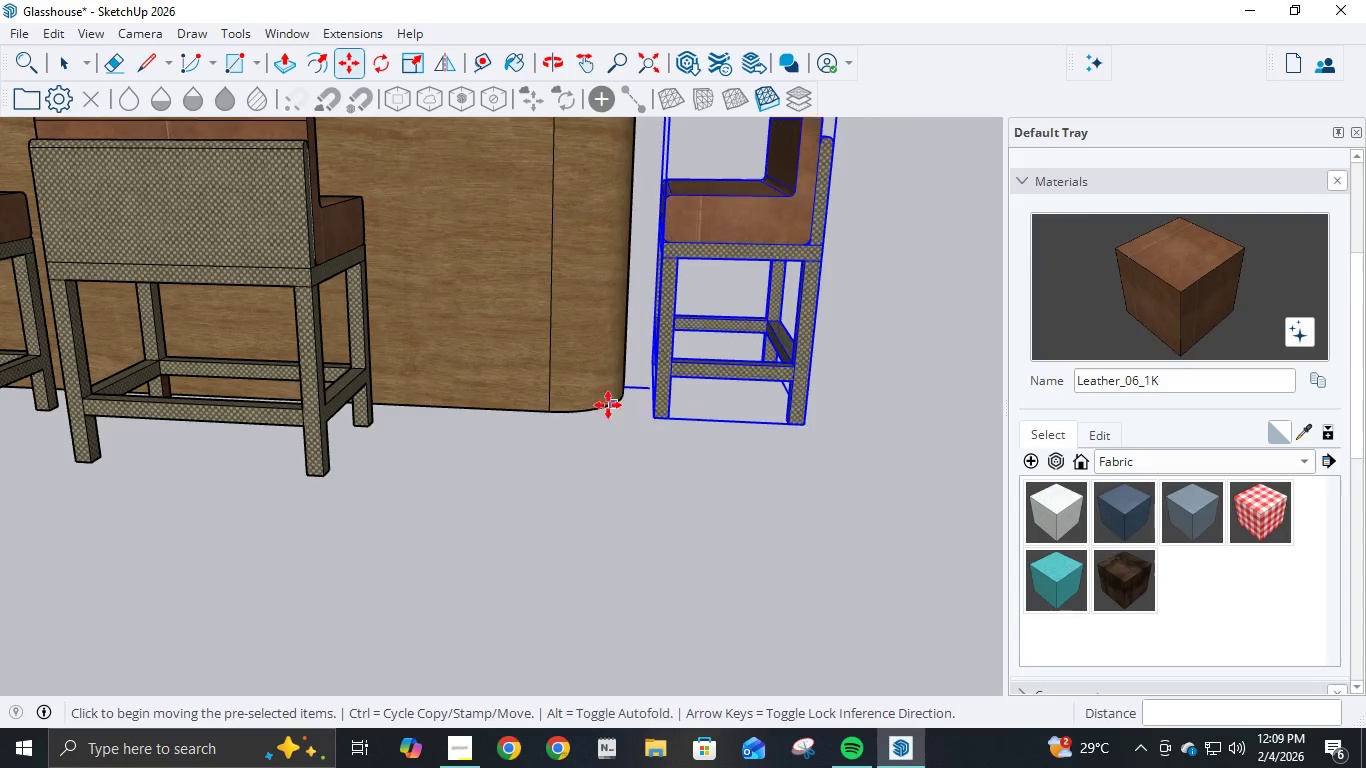 
key(Escape)
 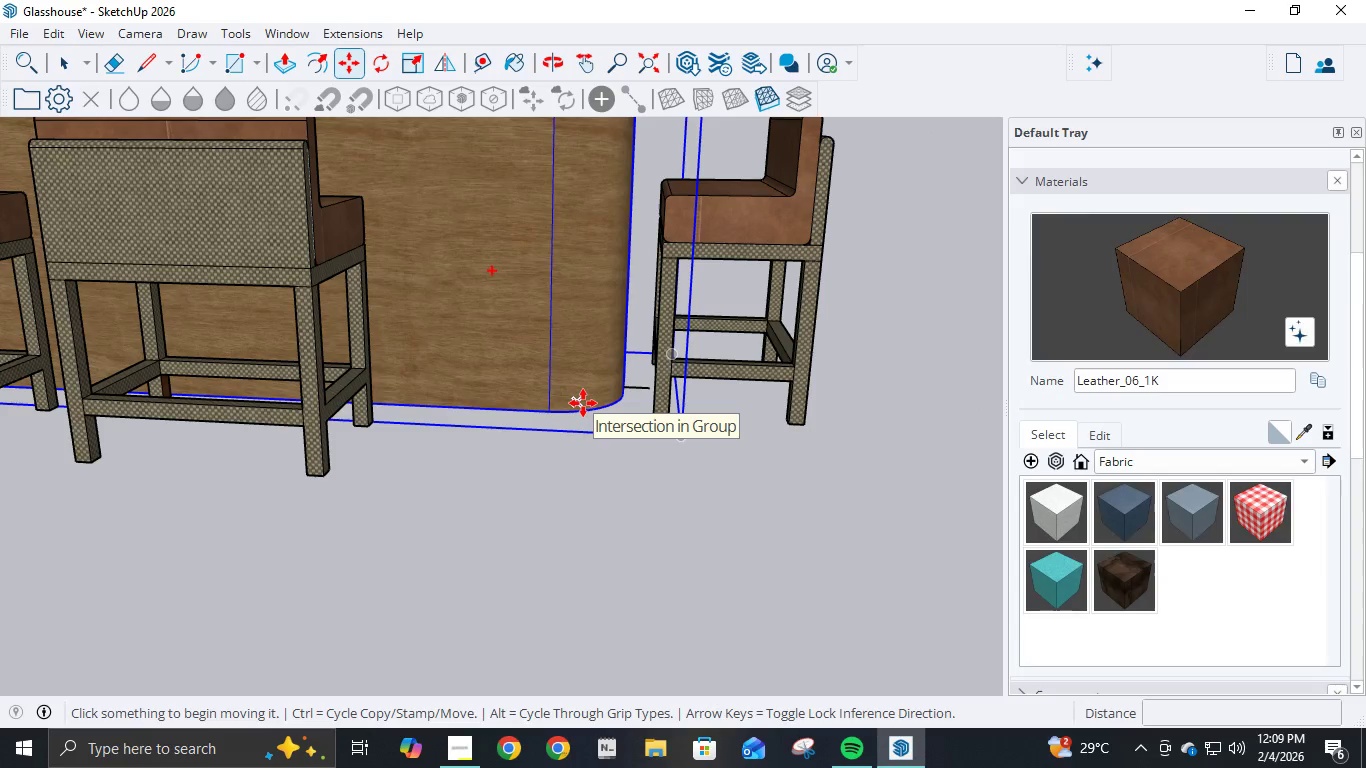 
key(E)
 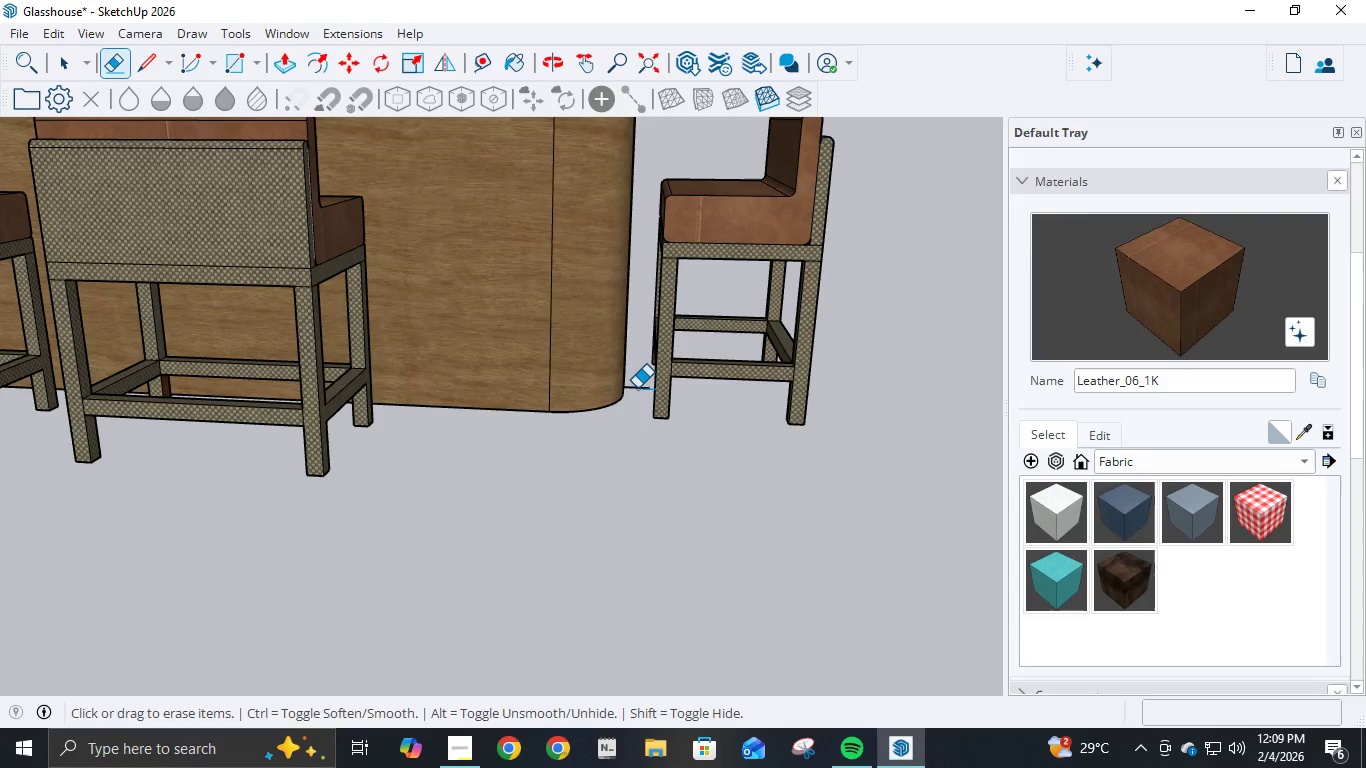 
left_click([637, 388])
 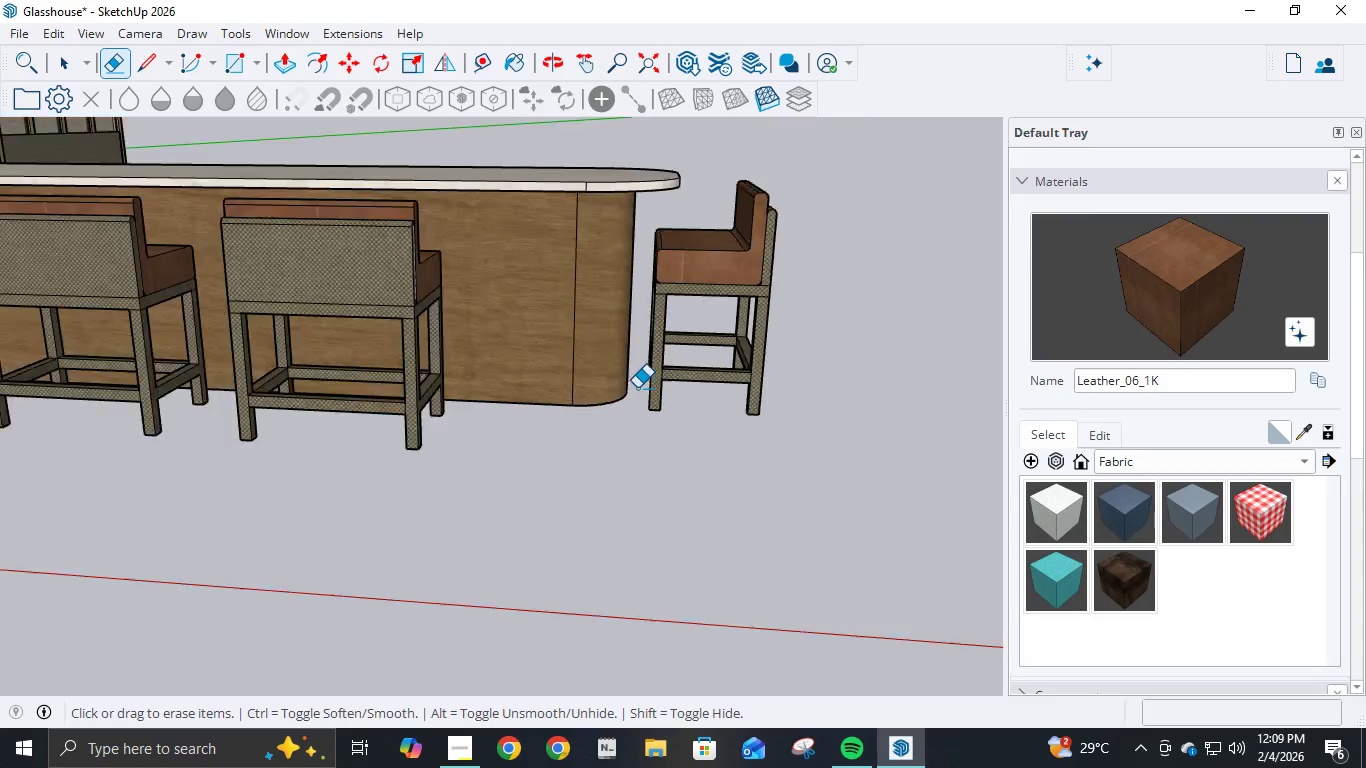 
scroll: coordinate [624, 391], scroll_direction: down, amount: 12.0
 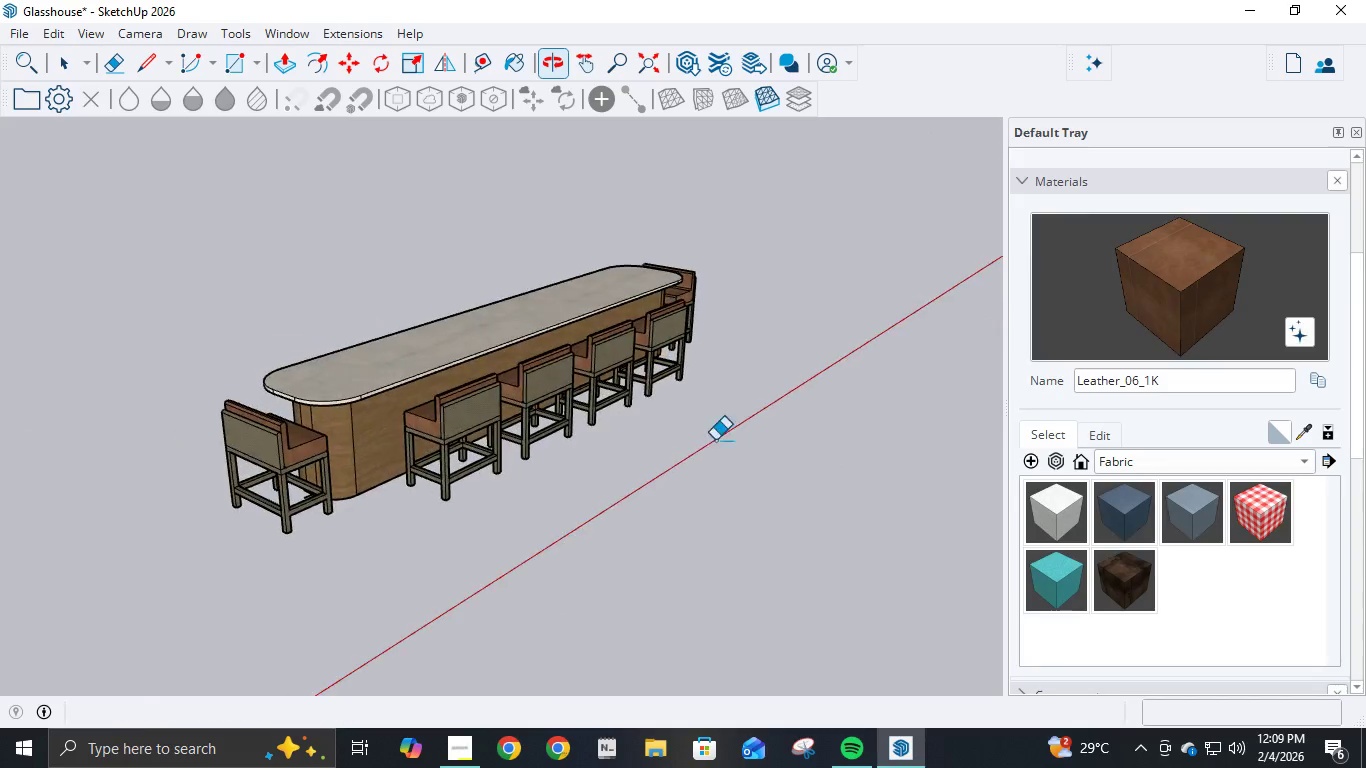 
scroll: coordinate [279, 443], scroll_direction: up, amount: 10.0
 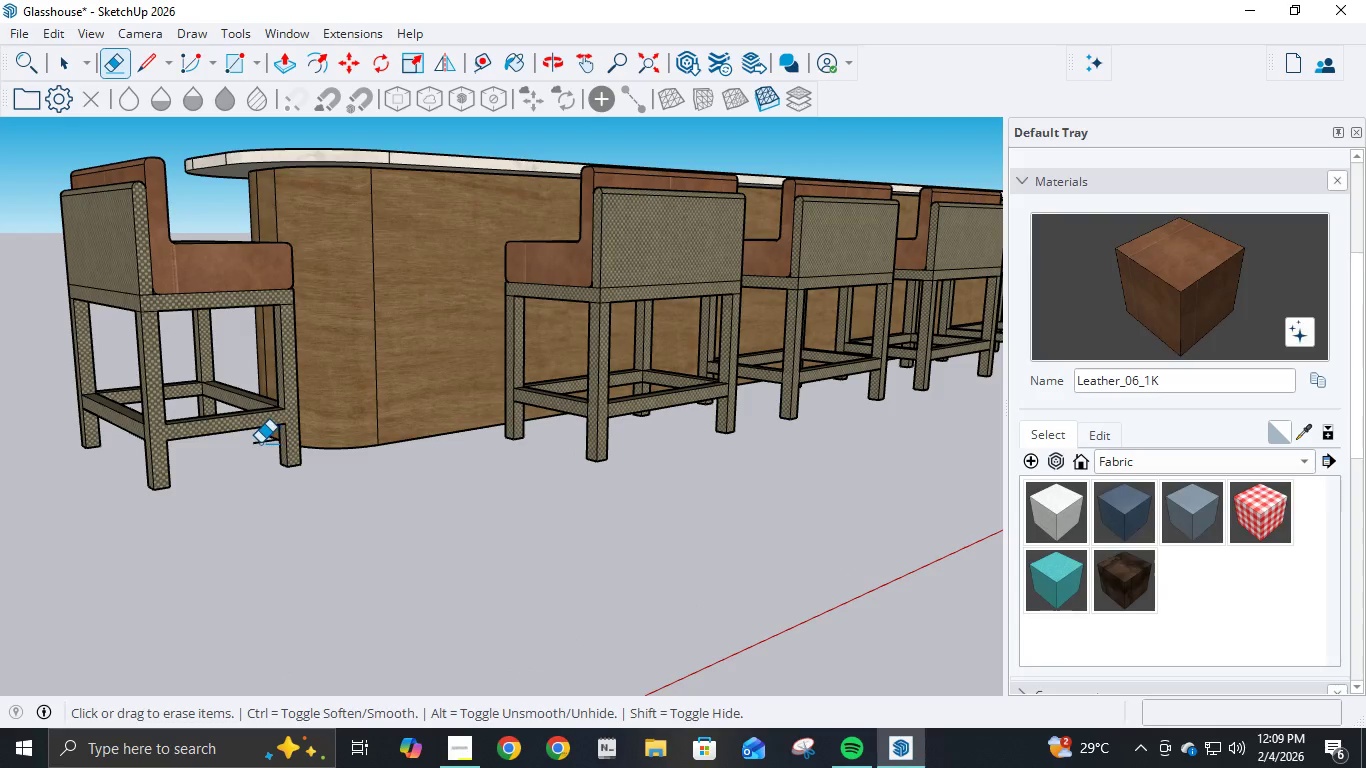 
left_click([260, 443])
 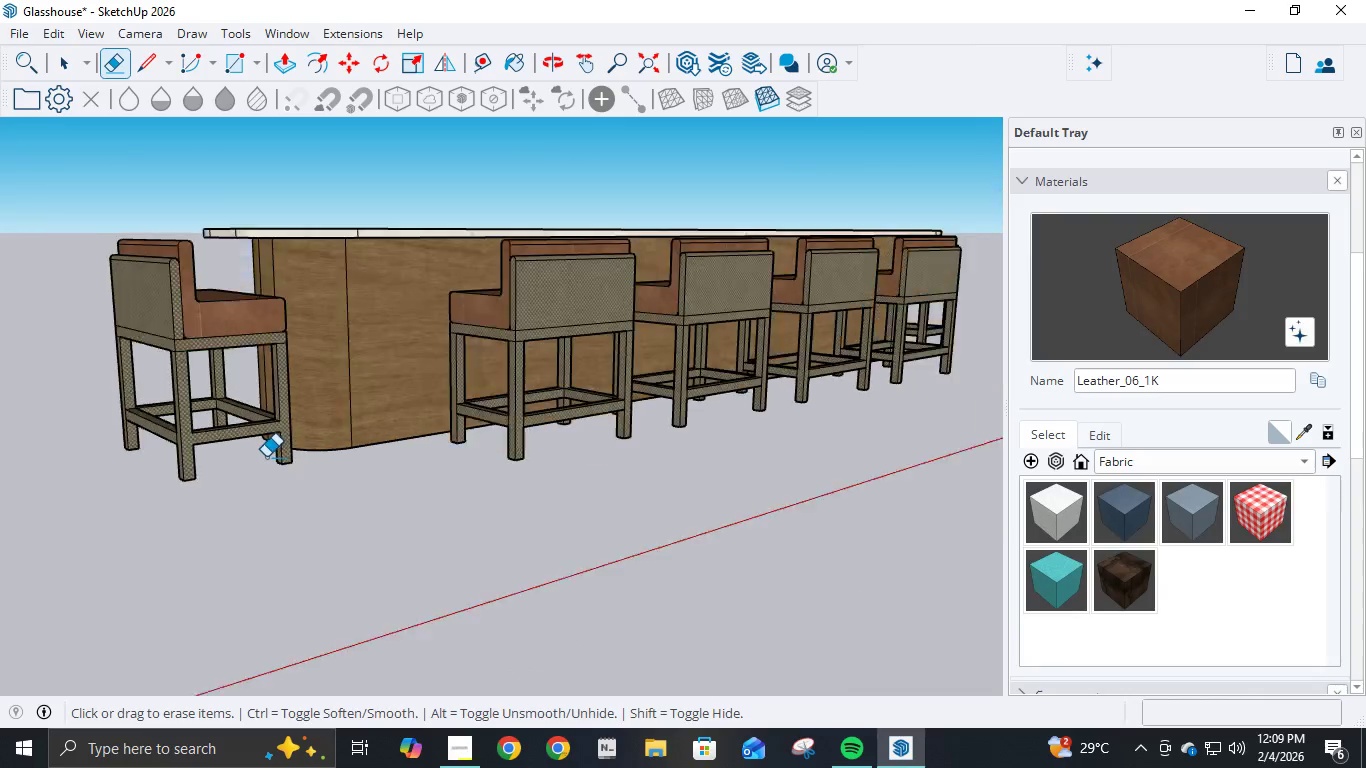 
scroll: coordinate [365, 540], scroll_direction: down, amount: 12.0
 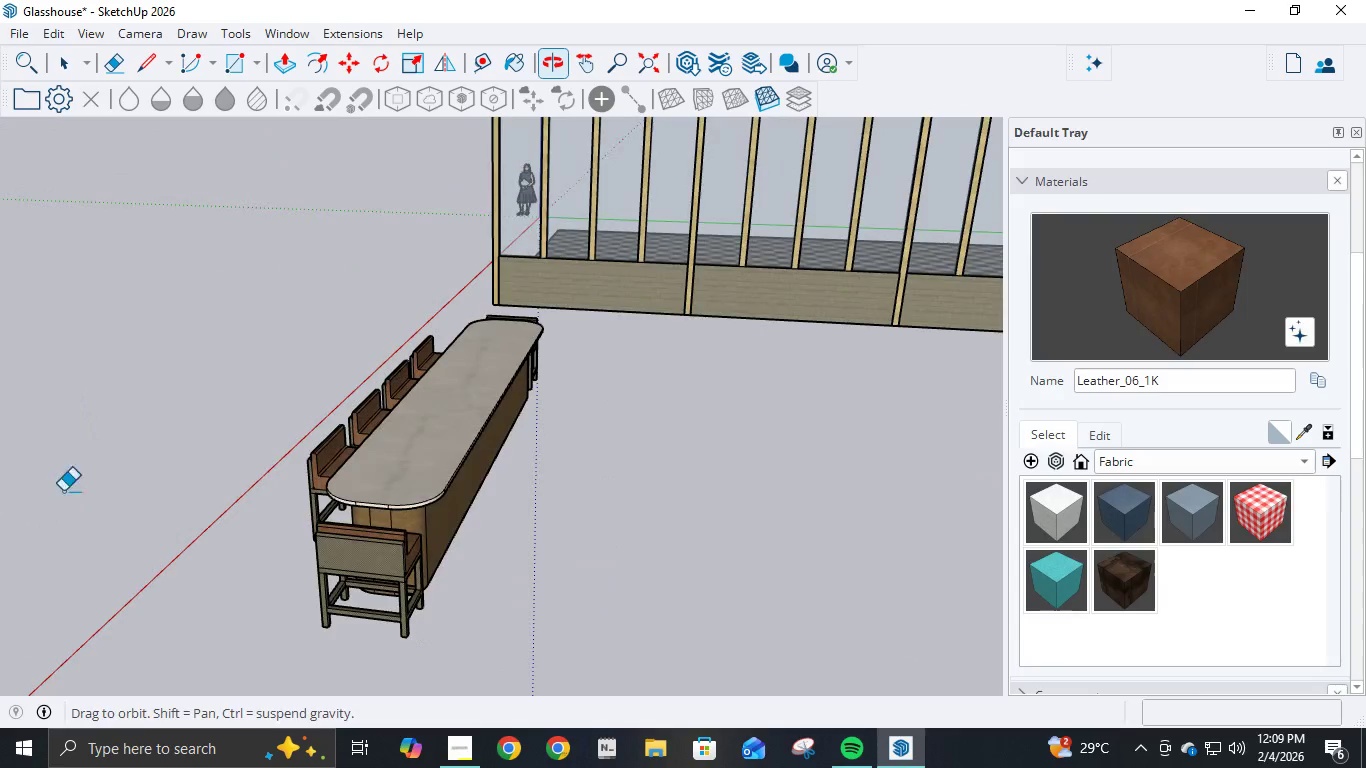 
scroll: coordinate [342, 445], scroll_direction: up, amount: 6.0
 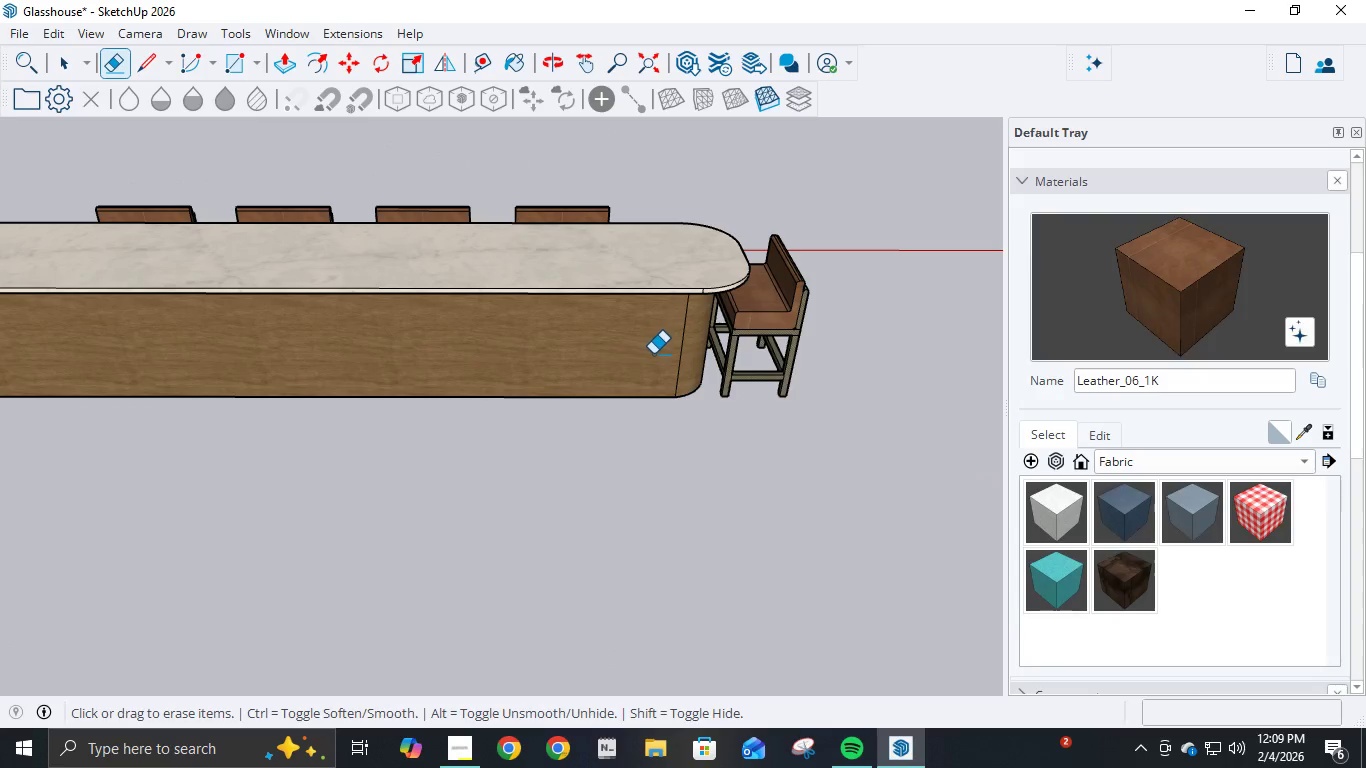 
scroll: coordinate [653, 354], scroll_direction: down, amount: 1.0
 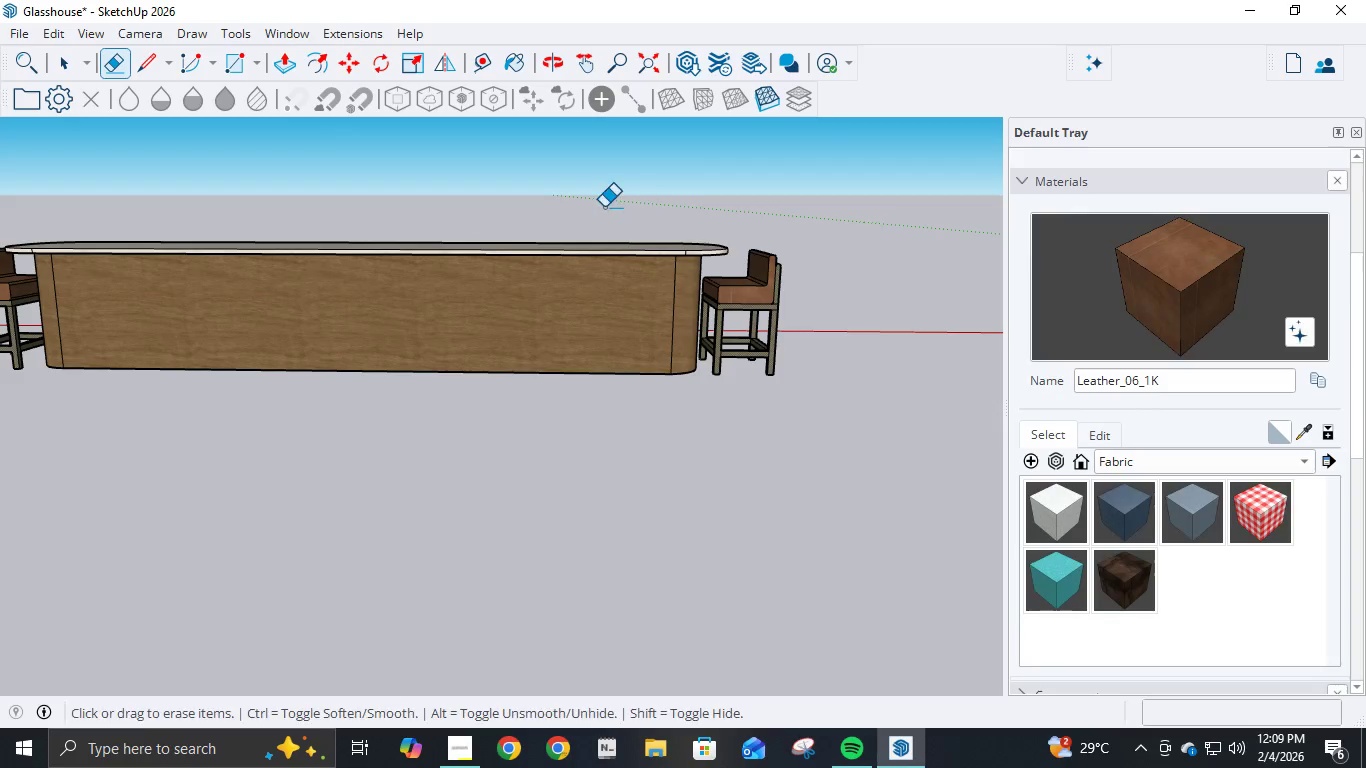 
wait(7.13)
 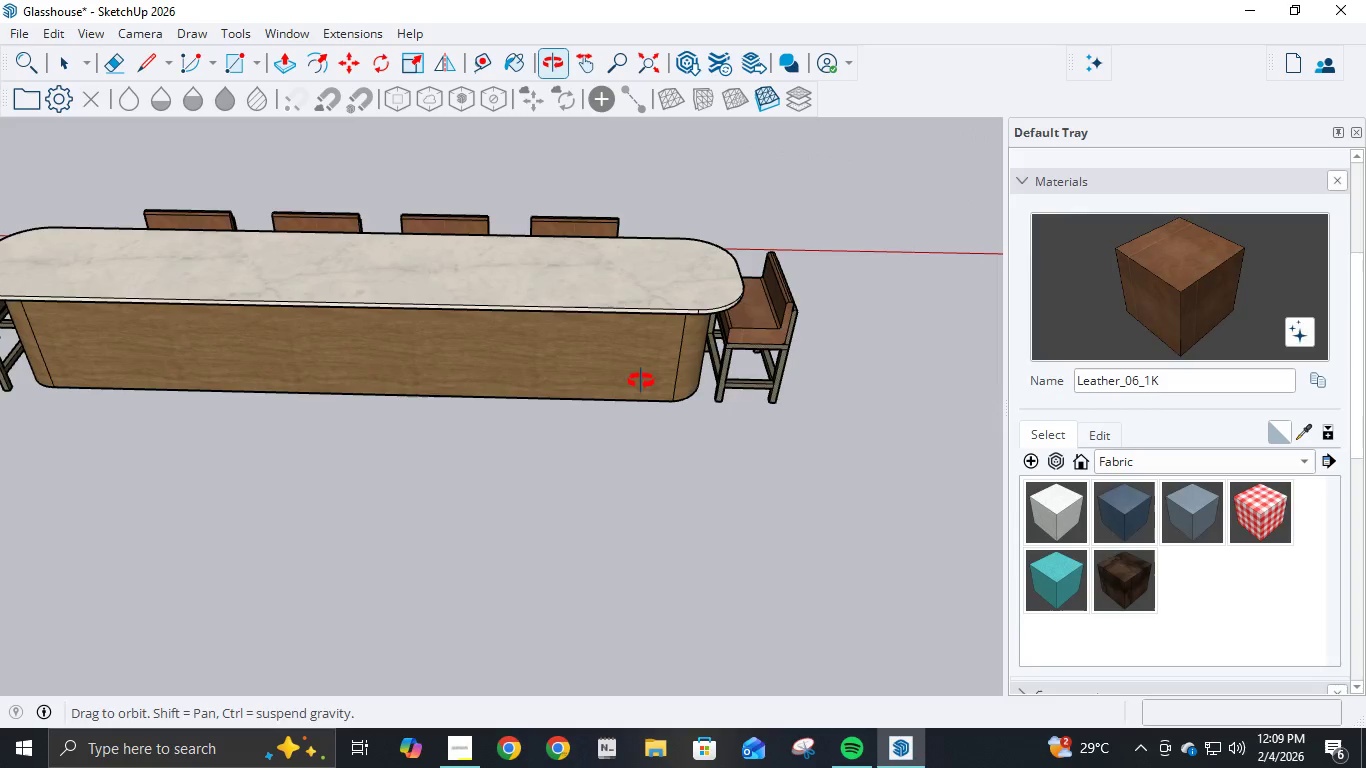 
left_click([146, 61])
 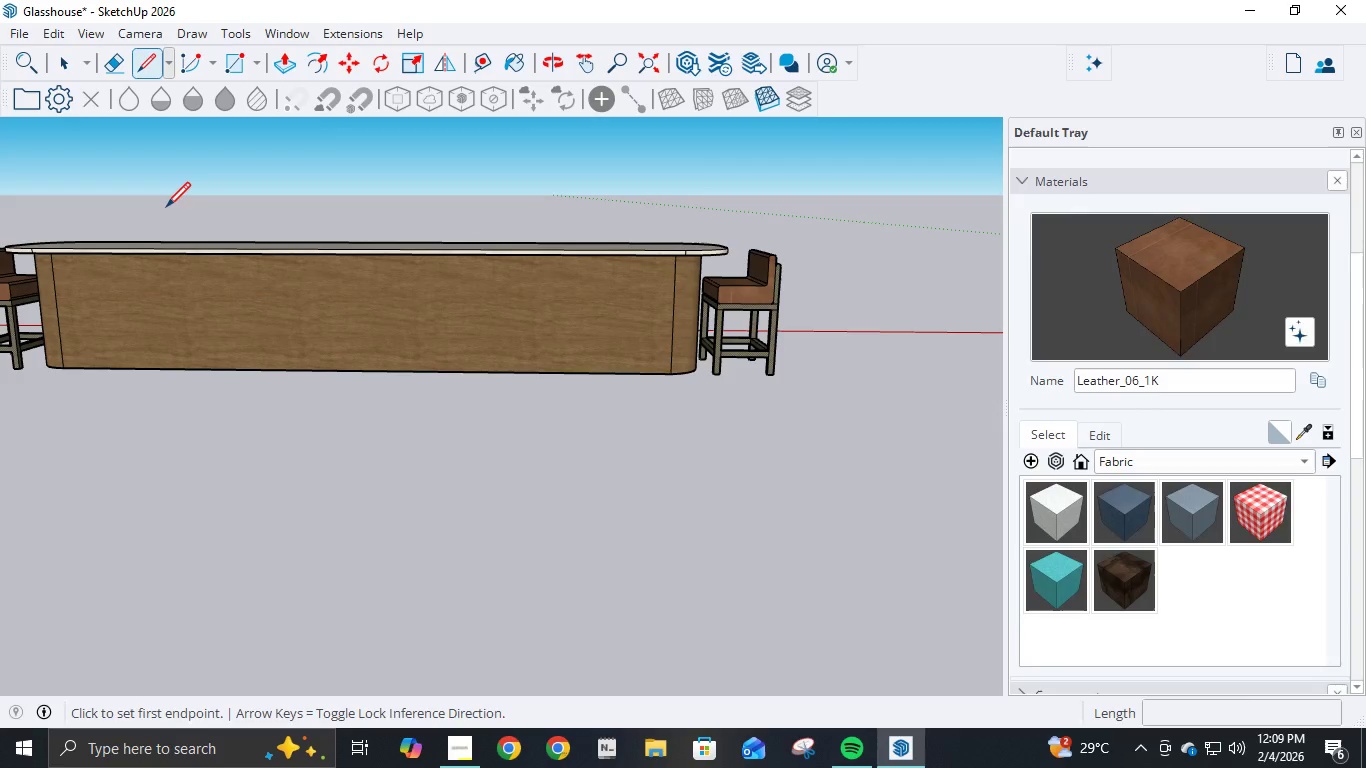 
left_click([59, 66])
 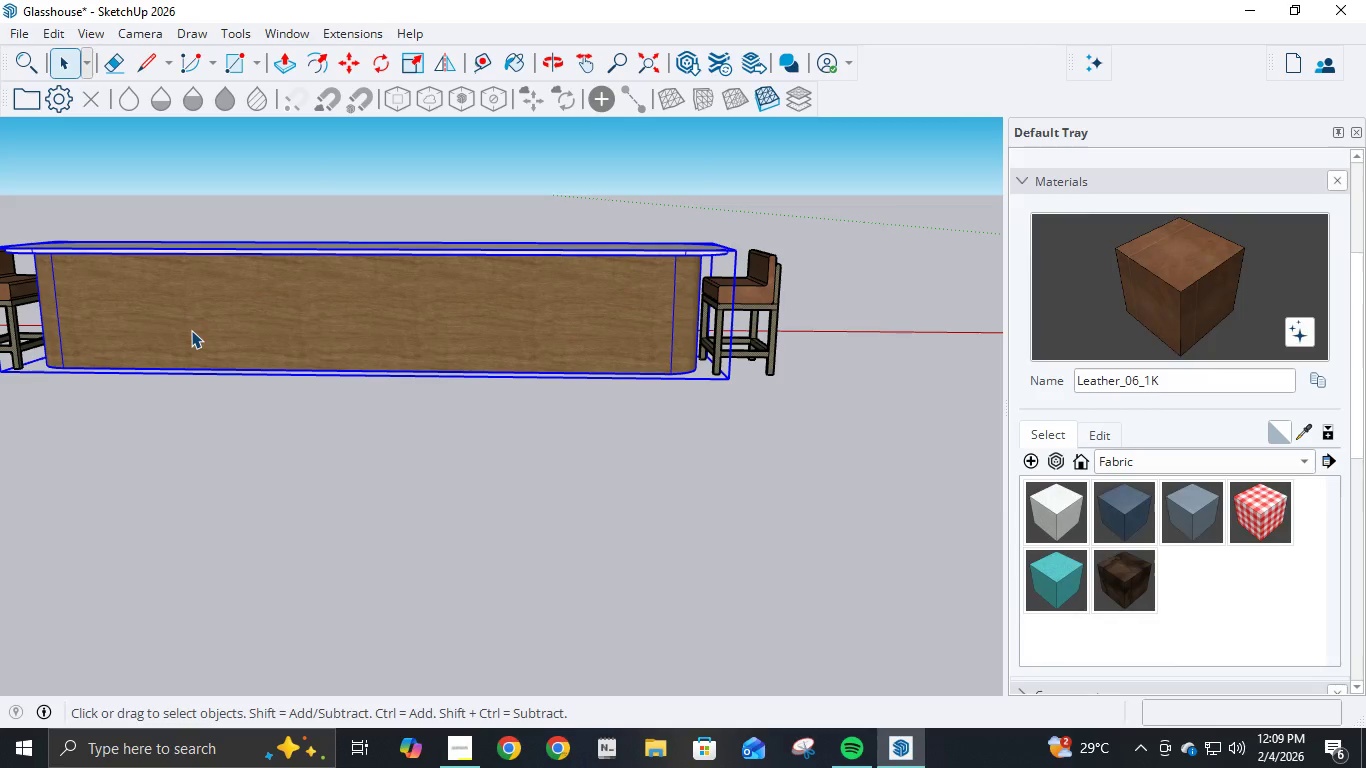 
right_click([191, 330])
 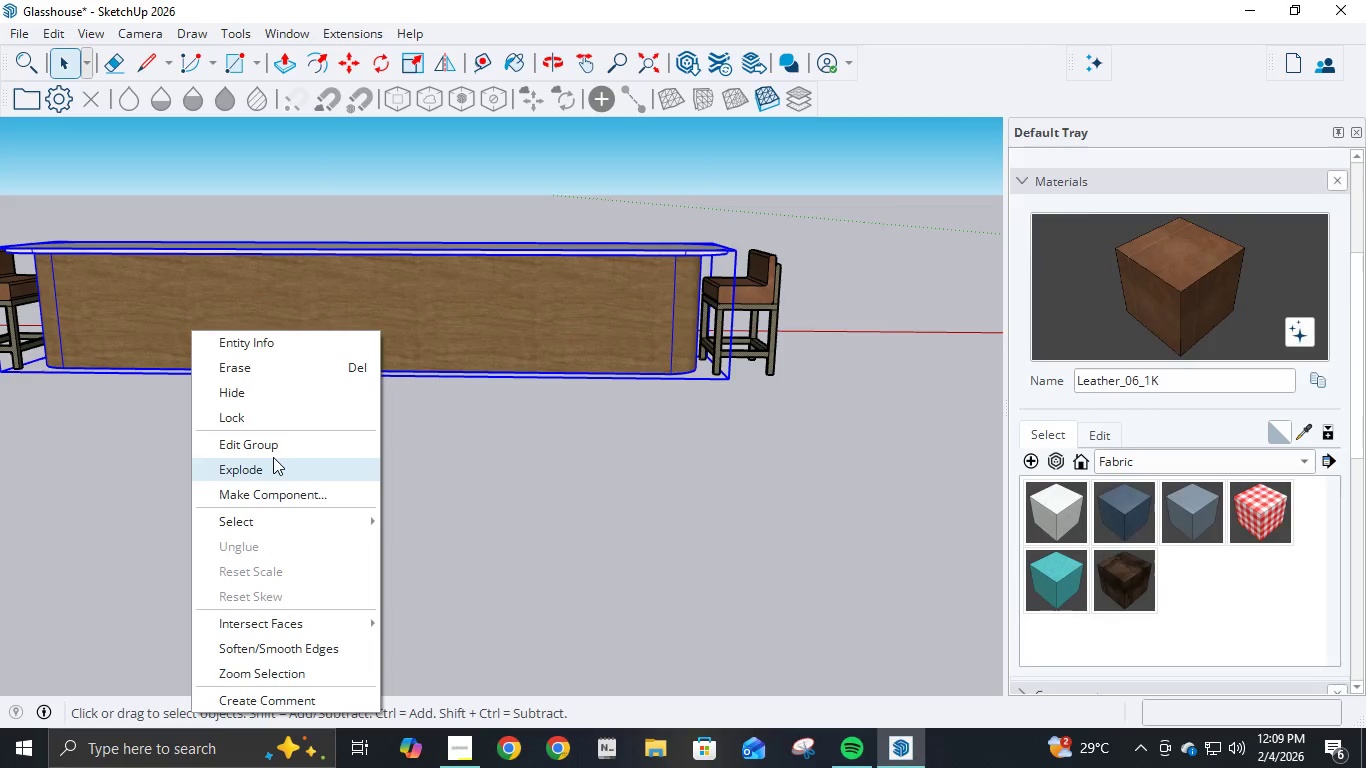 
left_click([273, 444])
 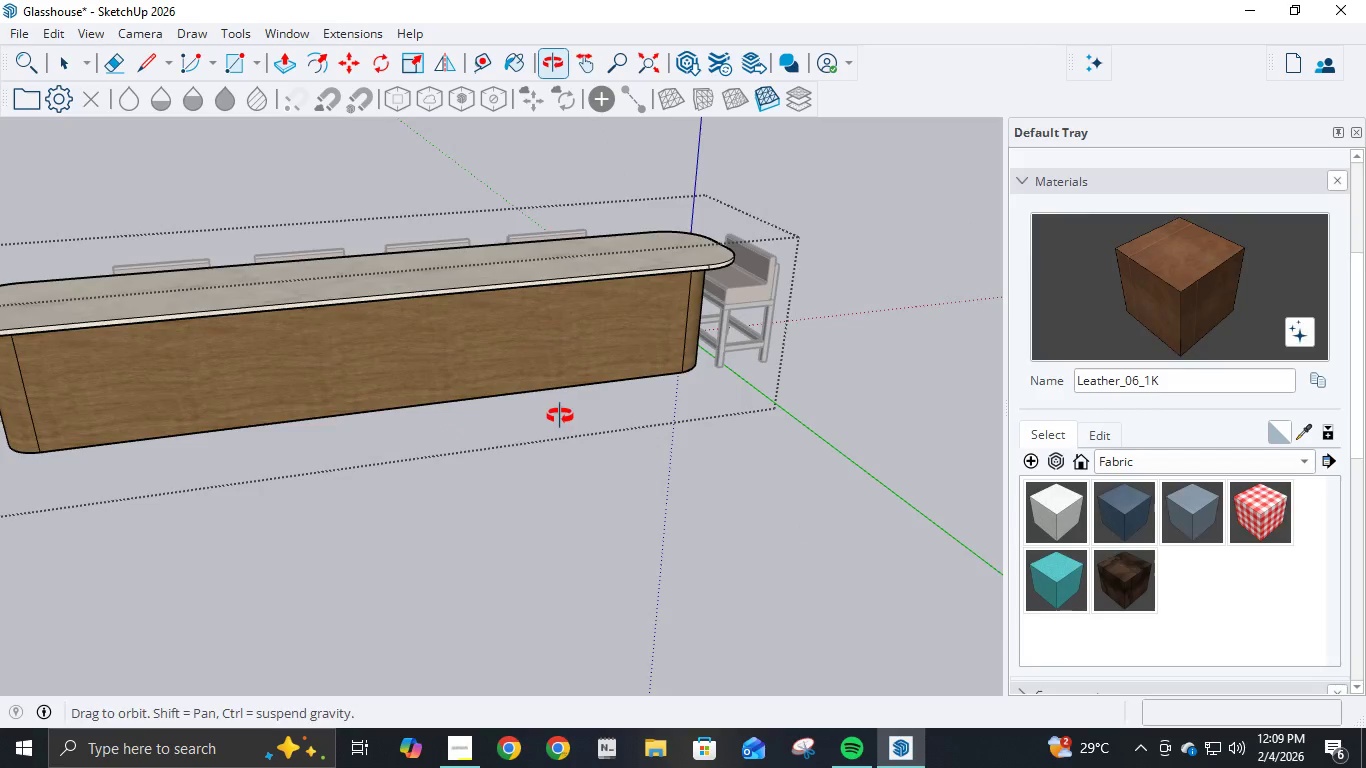 
scroll: coordinate [385, 369], scroll_direction: up, amount: 4.0
 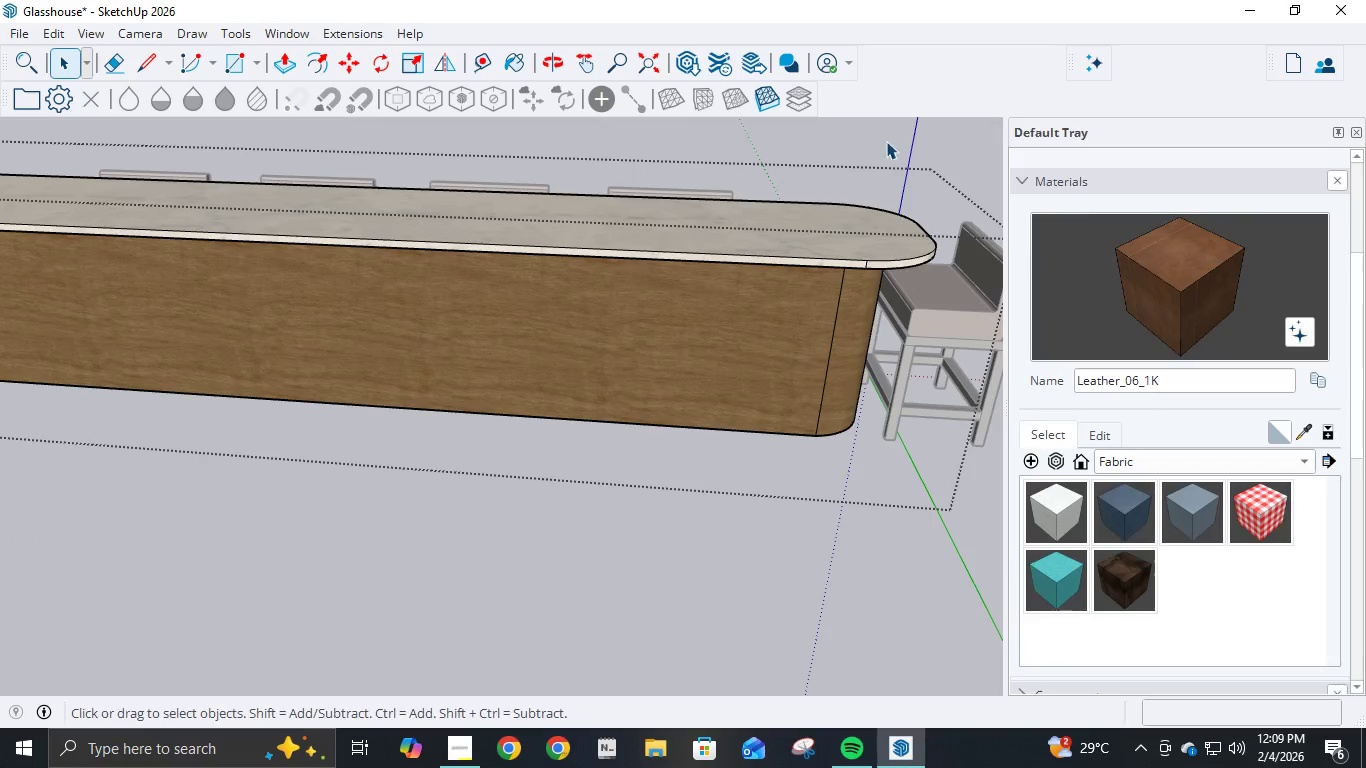 
left_click([577, 62])
 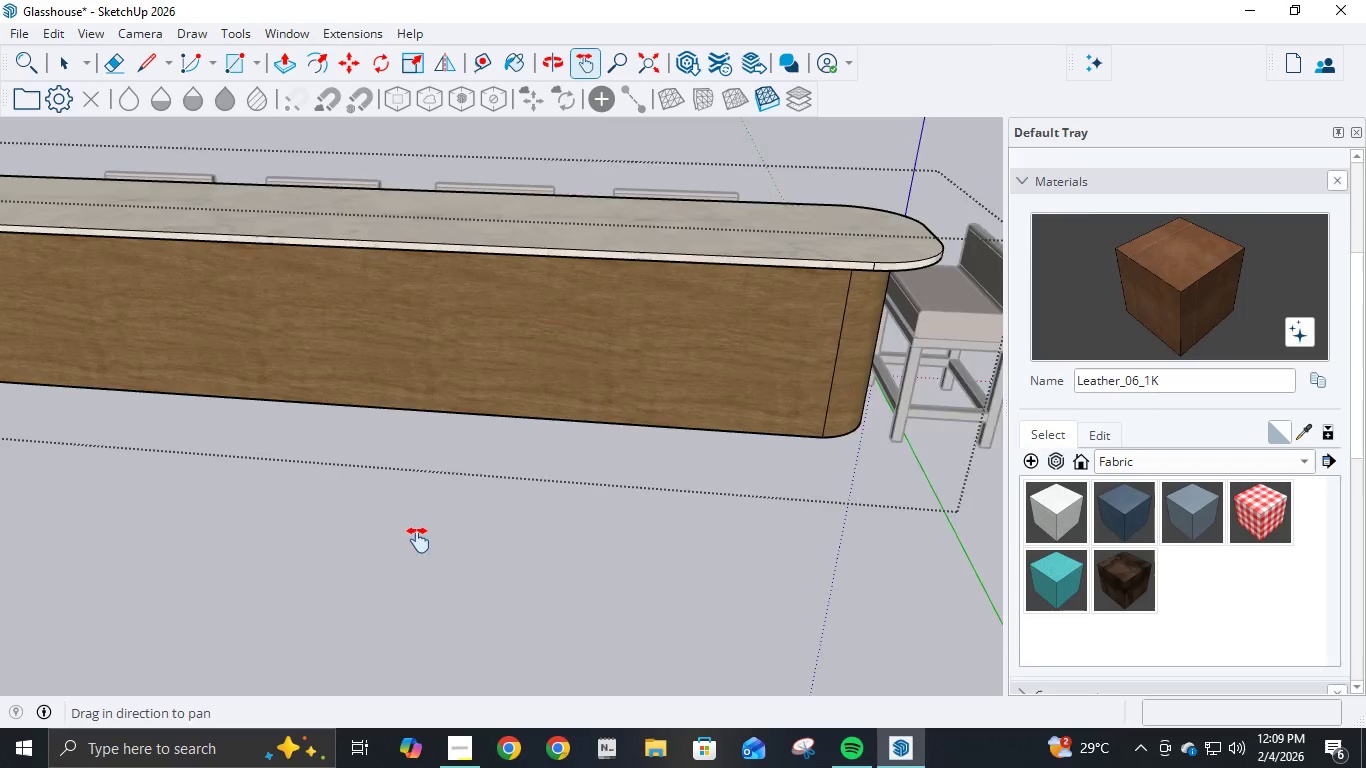 
left_click_drag(start_coordinate=[408, 537], to_coordinate=[579, 566])
 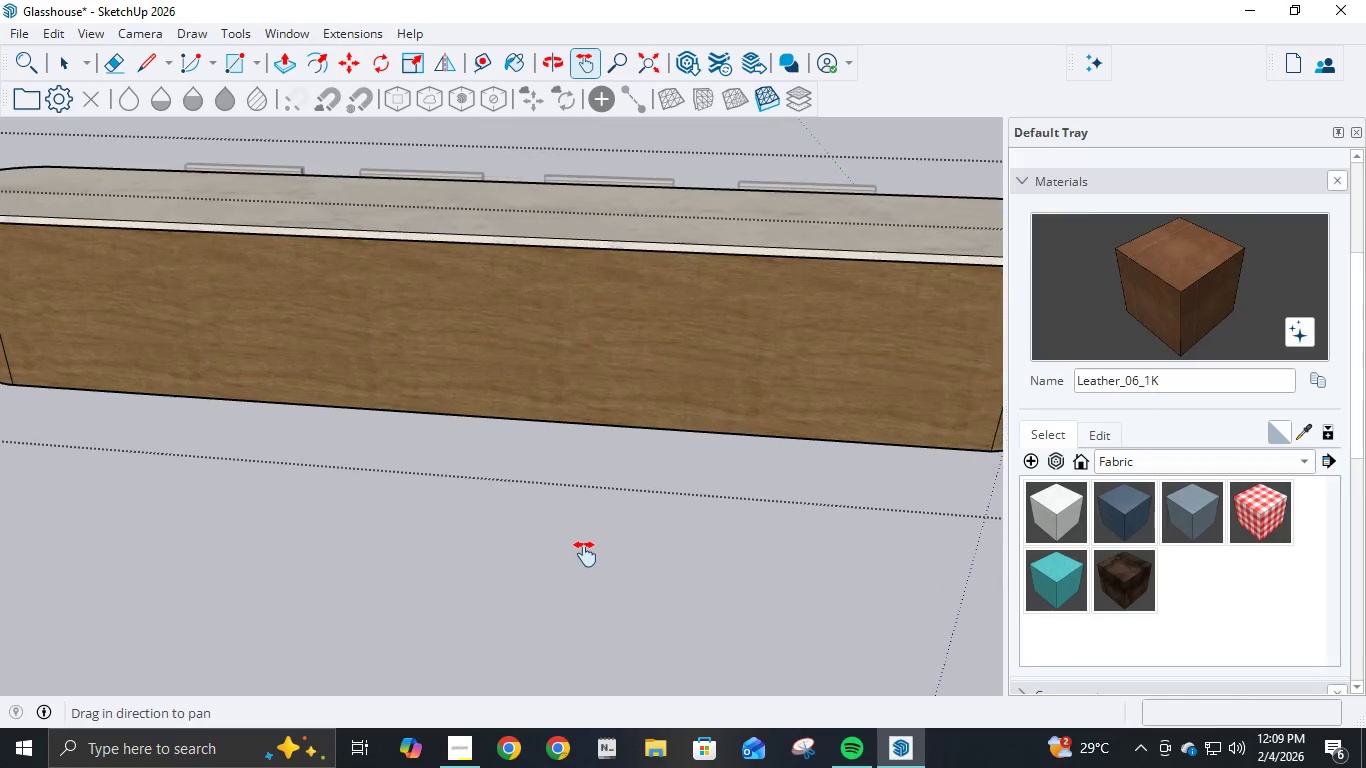 
scroll: coordinate [585, 554], scroll_direction: up, amount: 1.0
 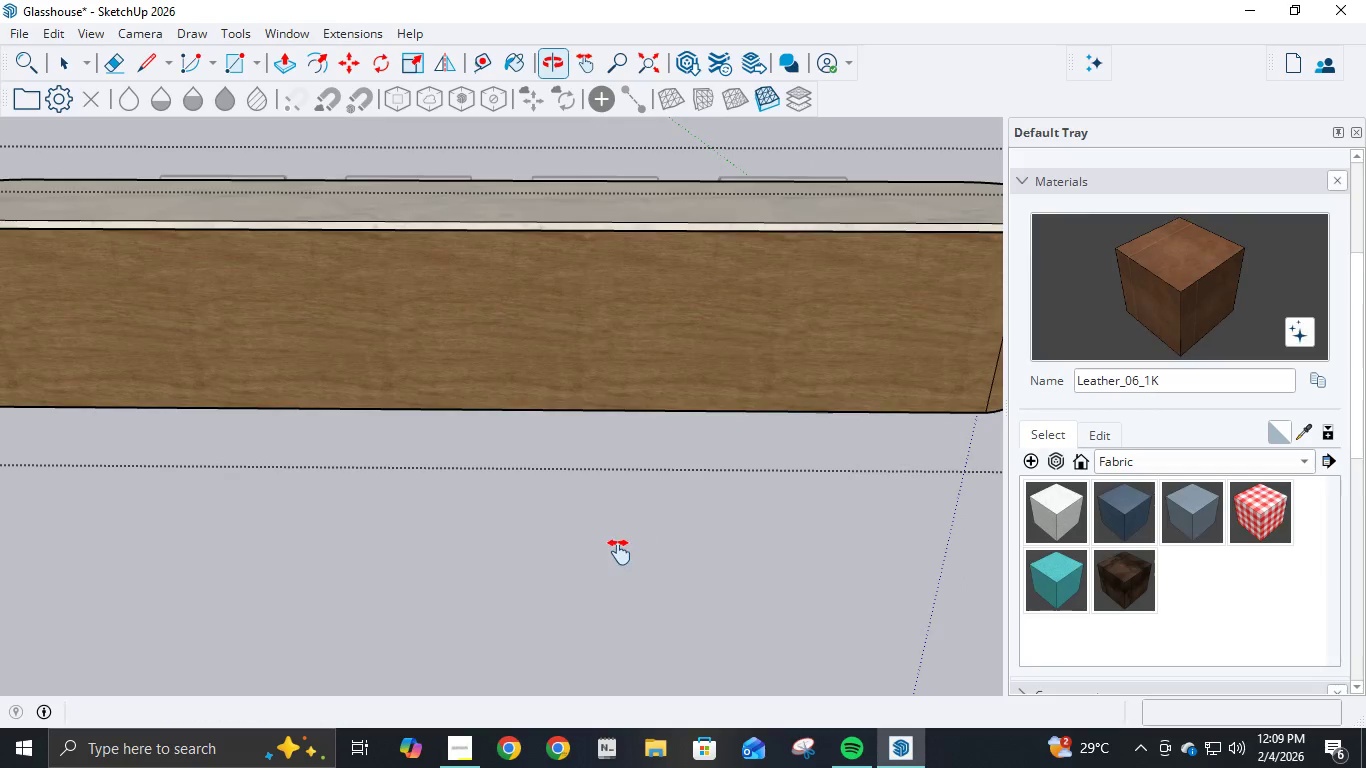 
scroll: coordinate [618, 552], scroll_direction: down, amount: 3.0
 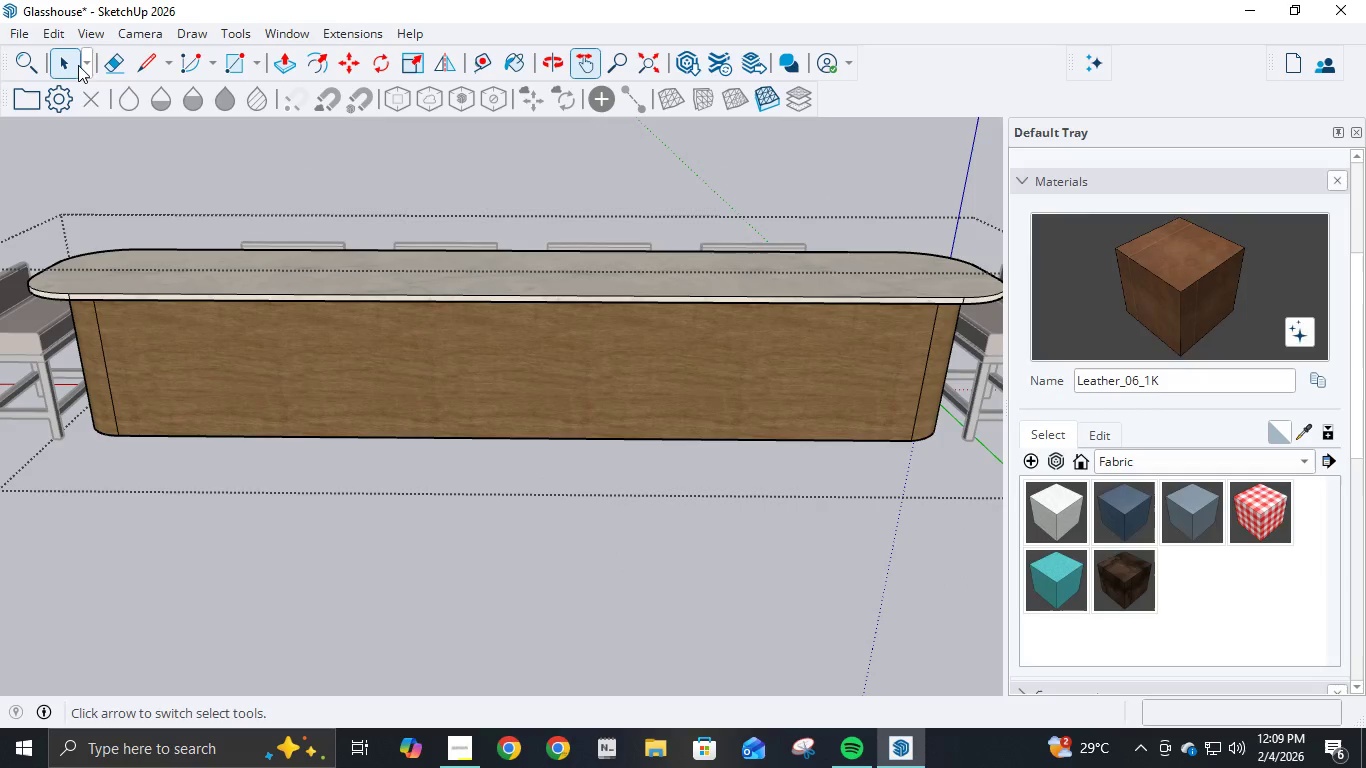 
left_click([75, 64])
 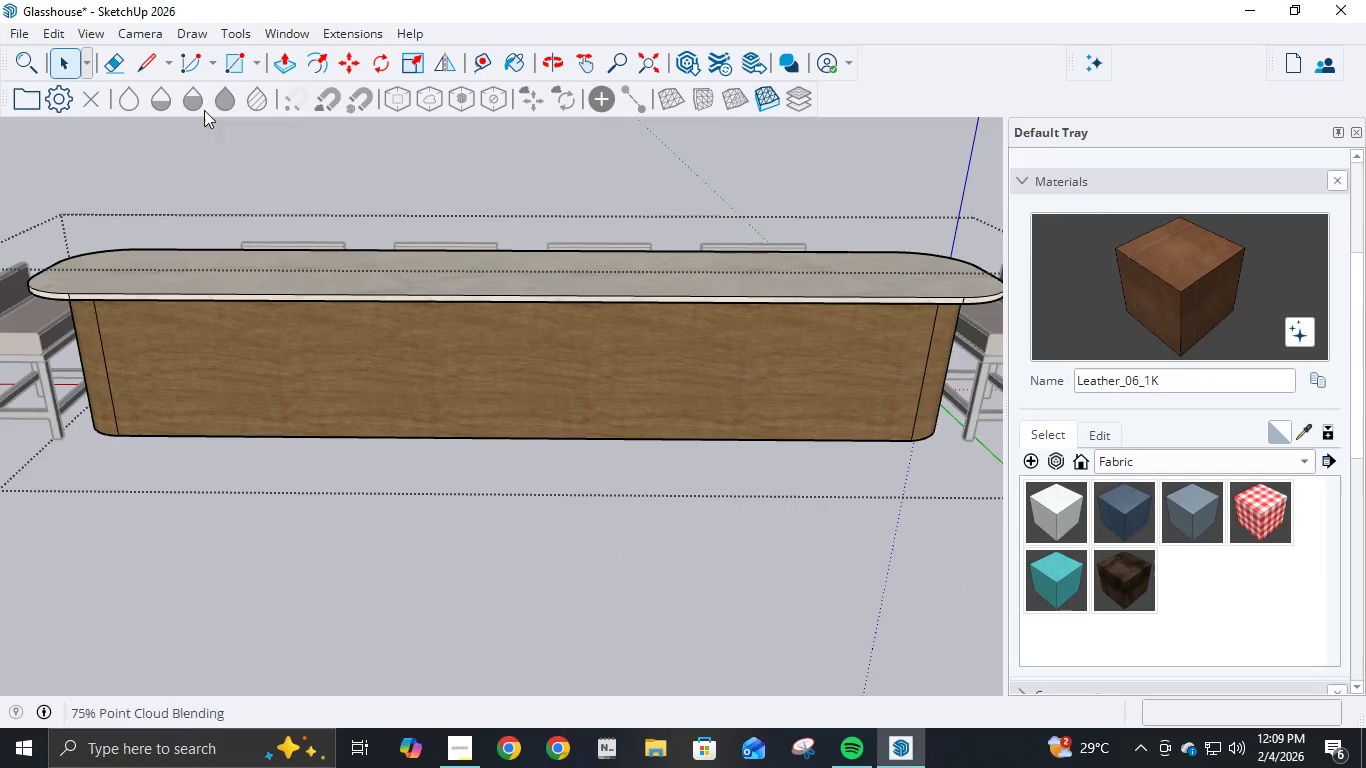 
left_click([151, 68])
 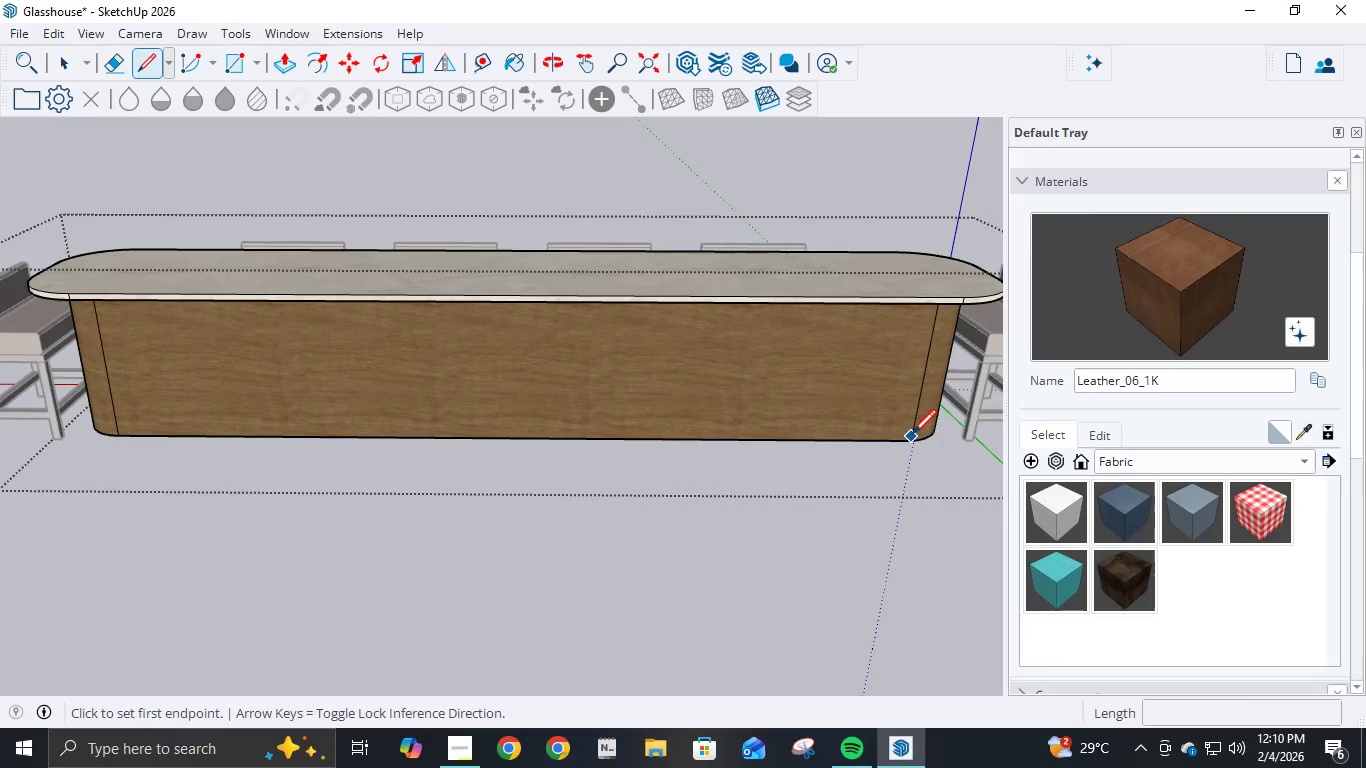 
left_click([911, 443])
 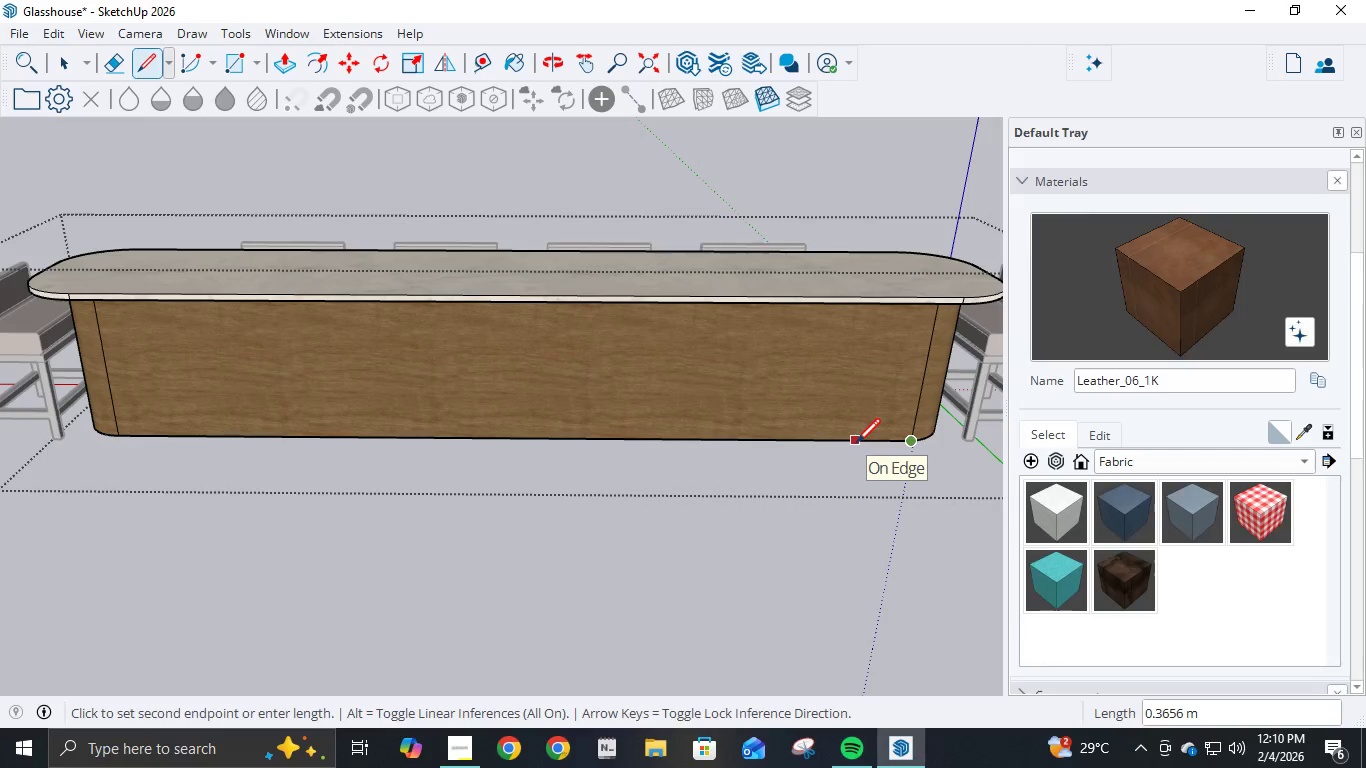 
key(Numpad1)
 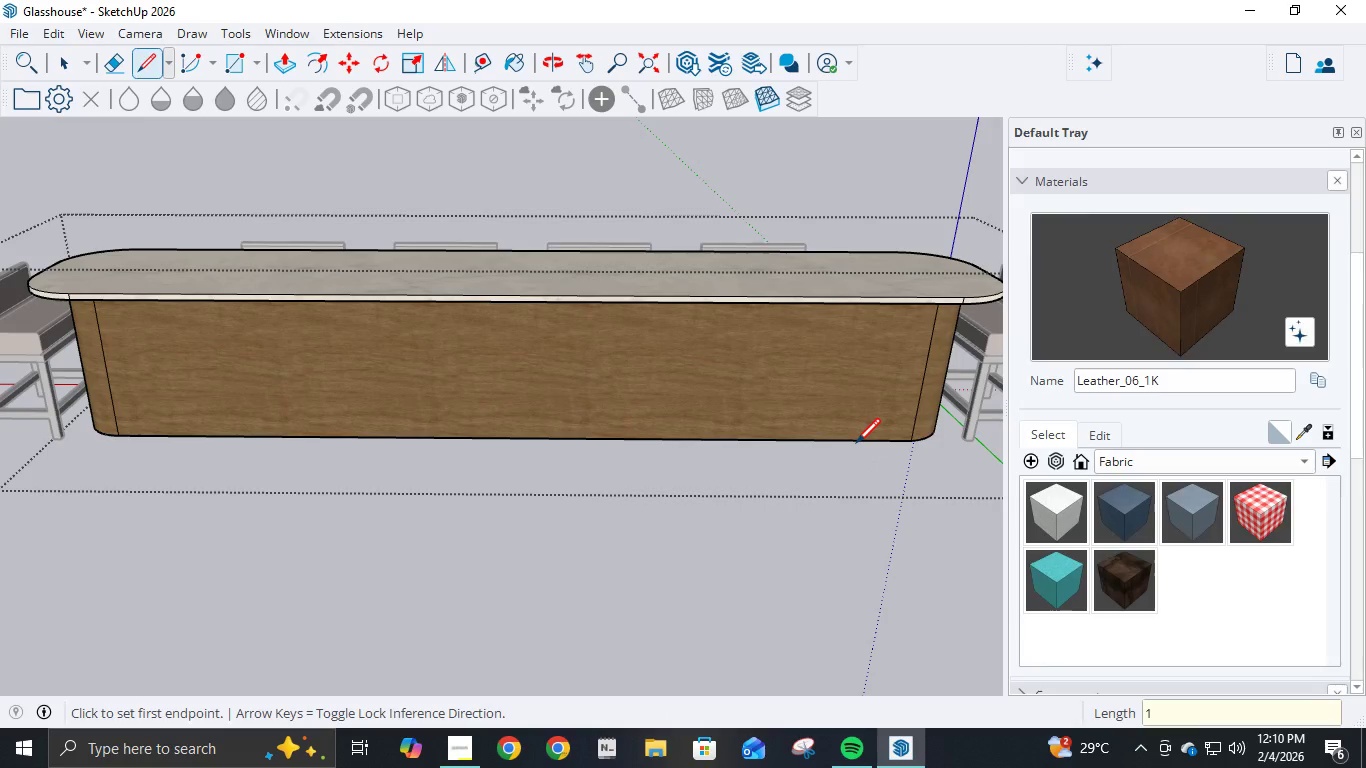 
key(NumpadEnter)
 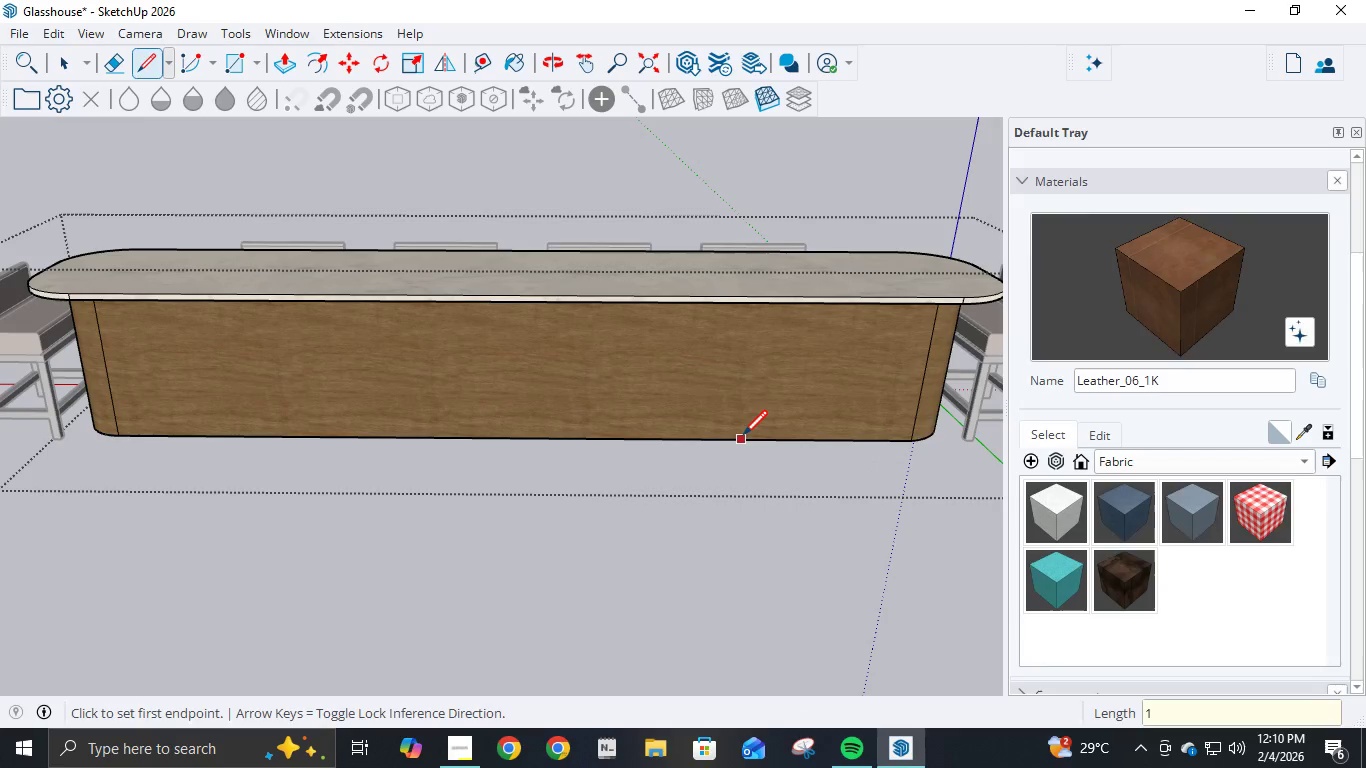 
left_click([755, 437])
 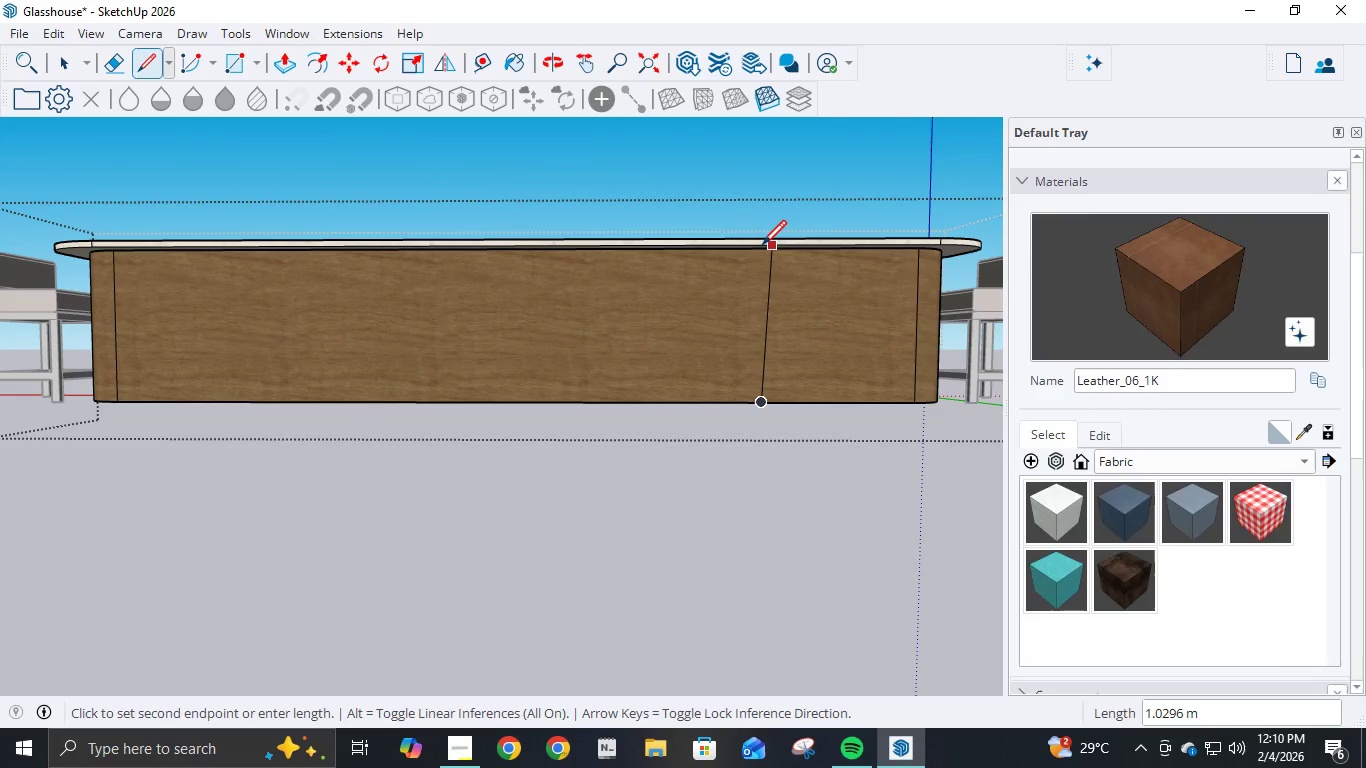 
scroll: coordinate [763, 338], scroll_direction: up, amount: 7.0
 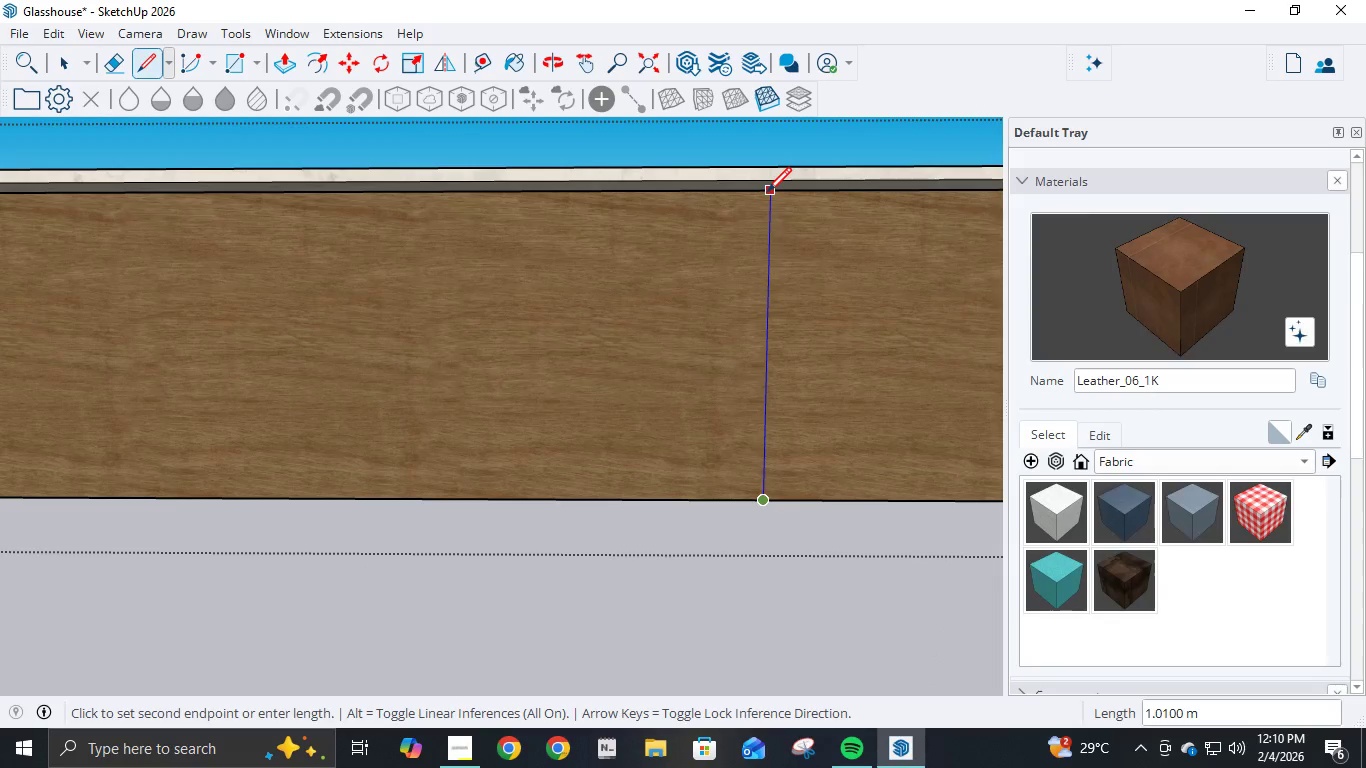 
left_click([769, 197])
 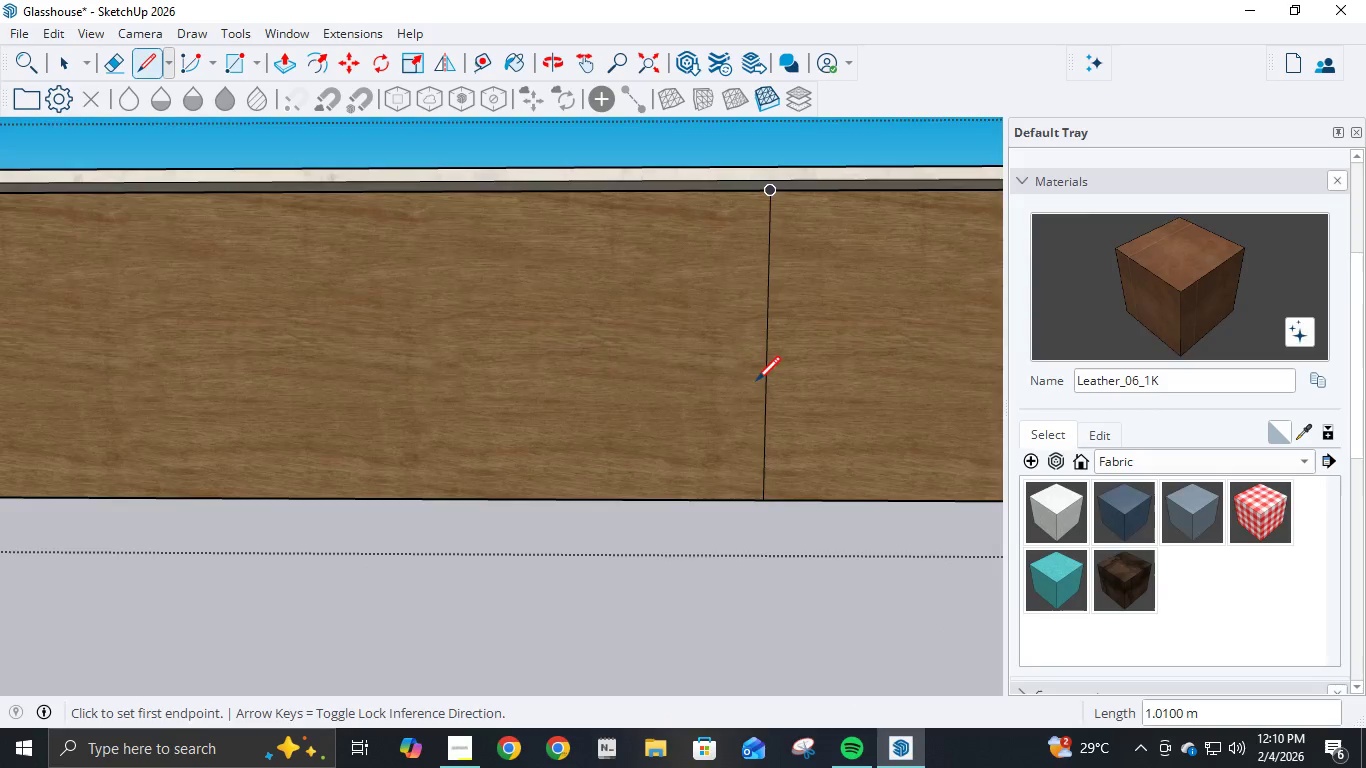 
scroll: coordinate [754, 407], scroll_direction: down, amount: 9.0
 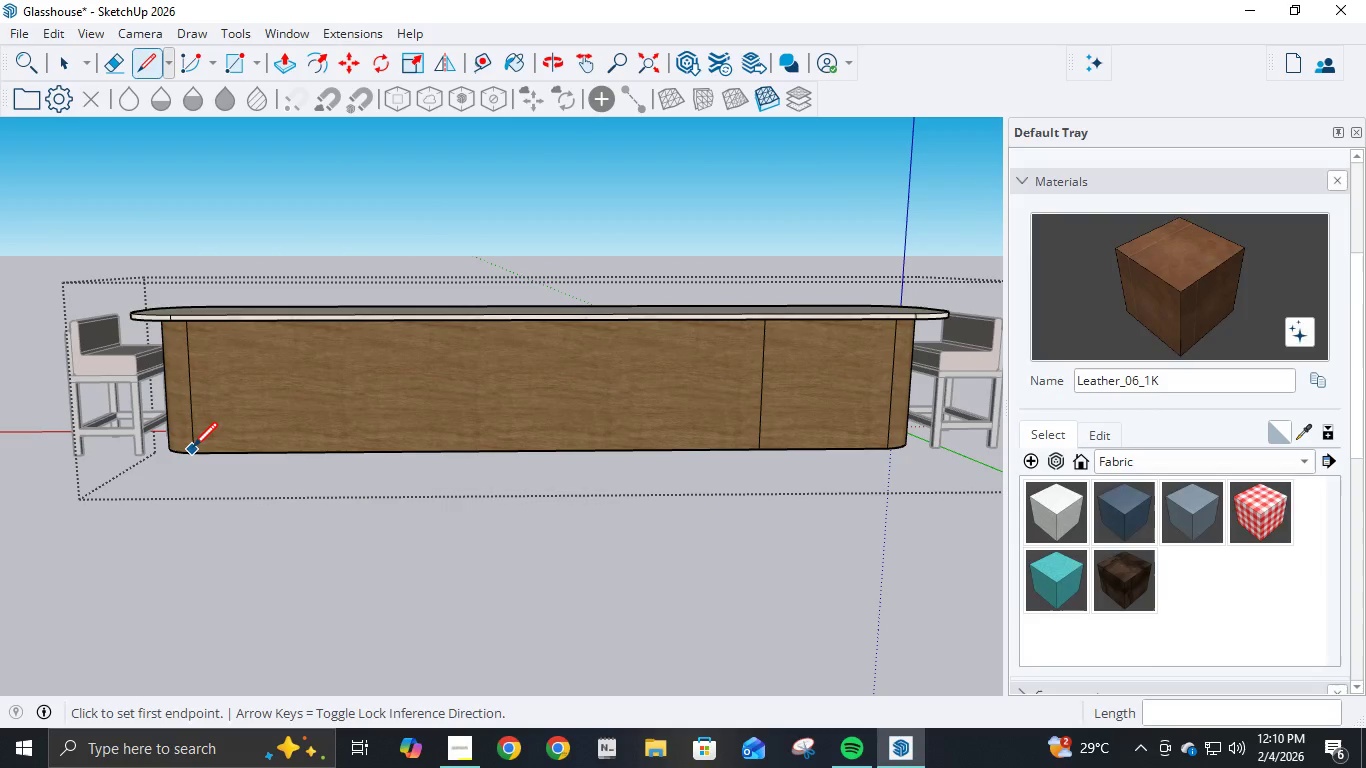 
left_click([195, 453])
 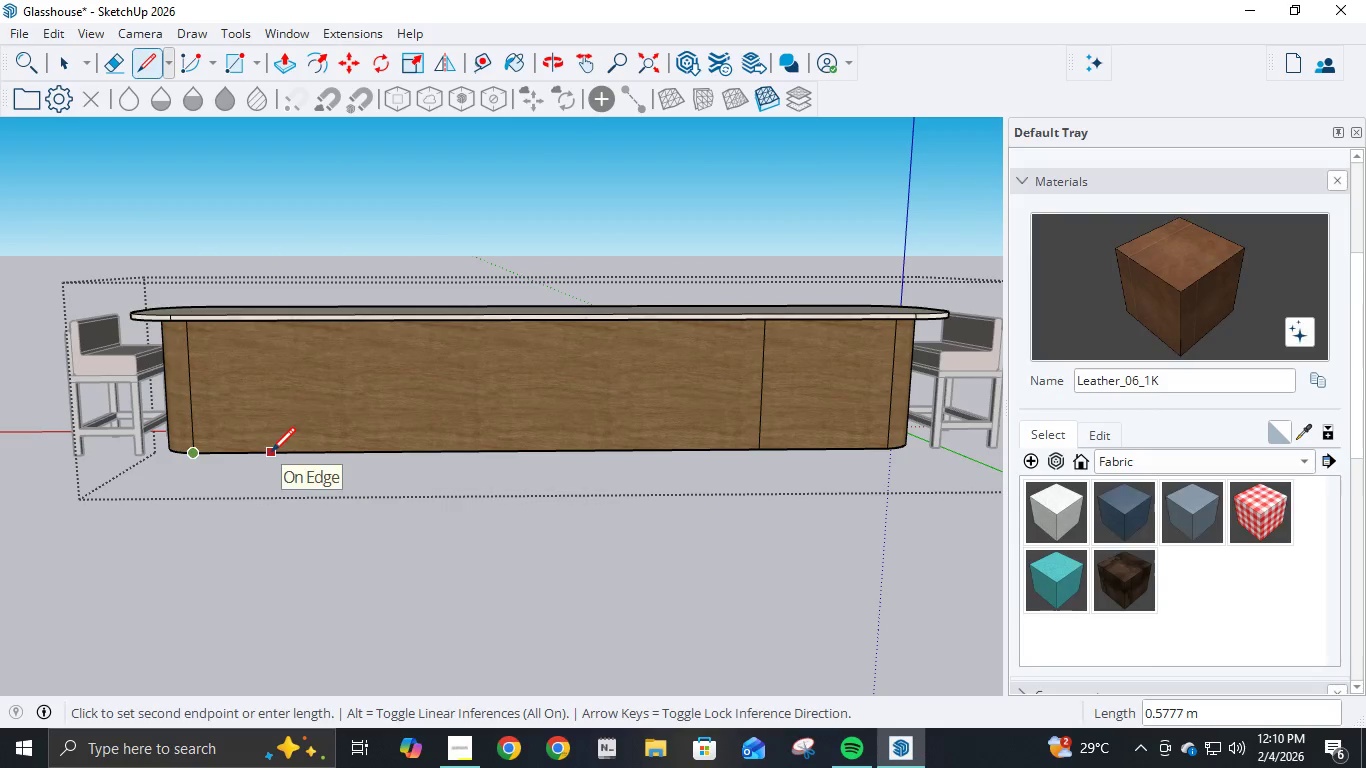 
key(Numpad1)
 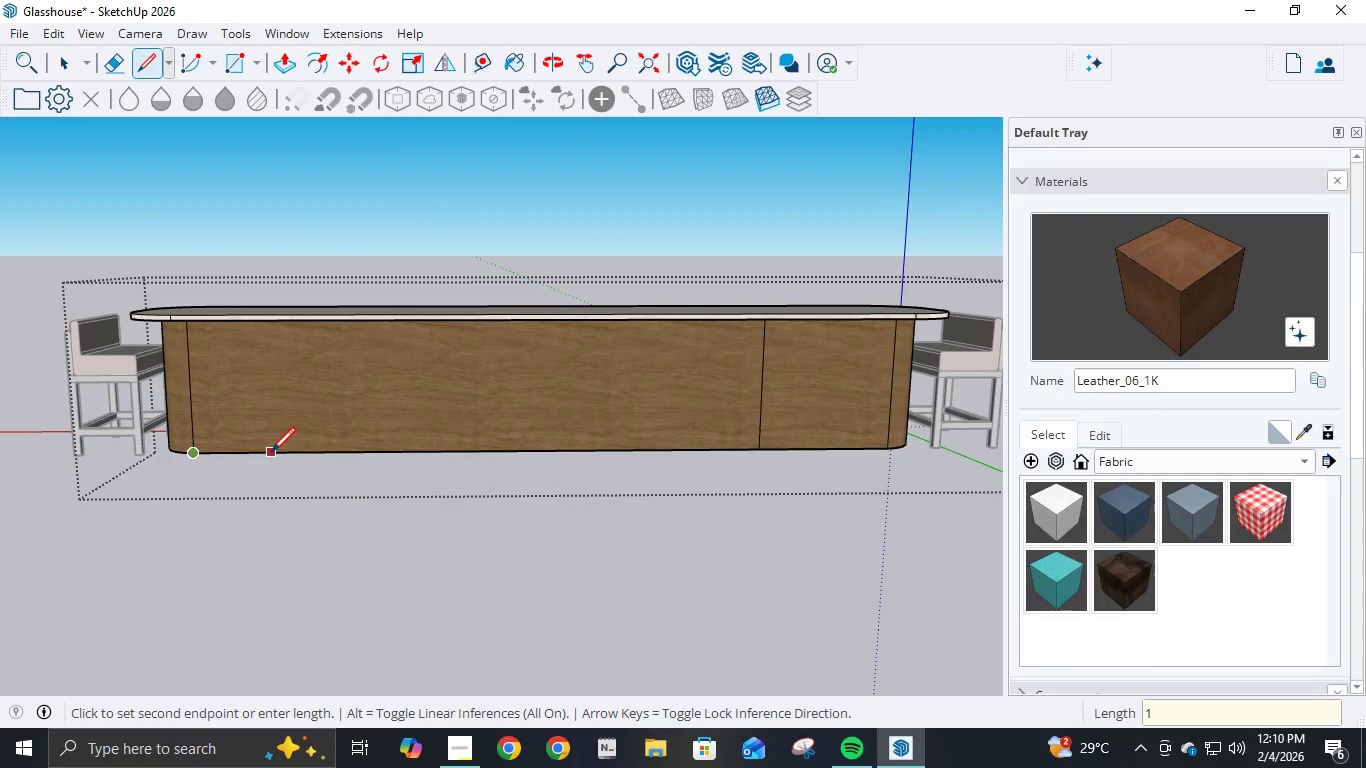 
key(NumpadEnter)
 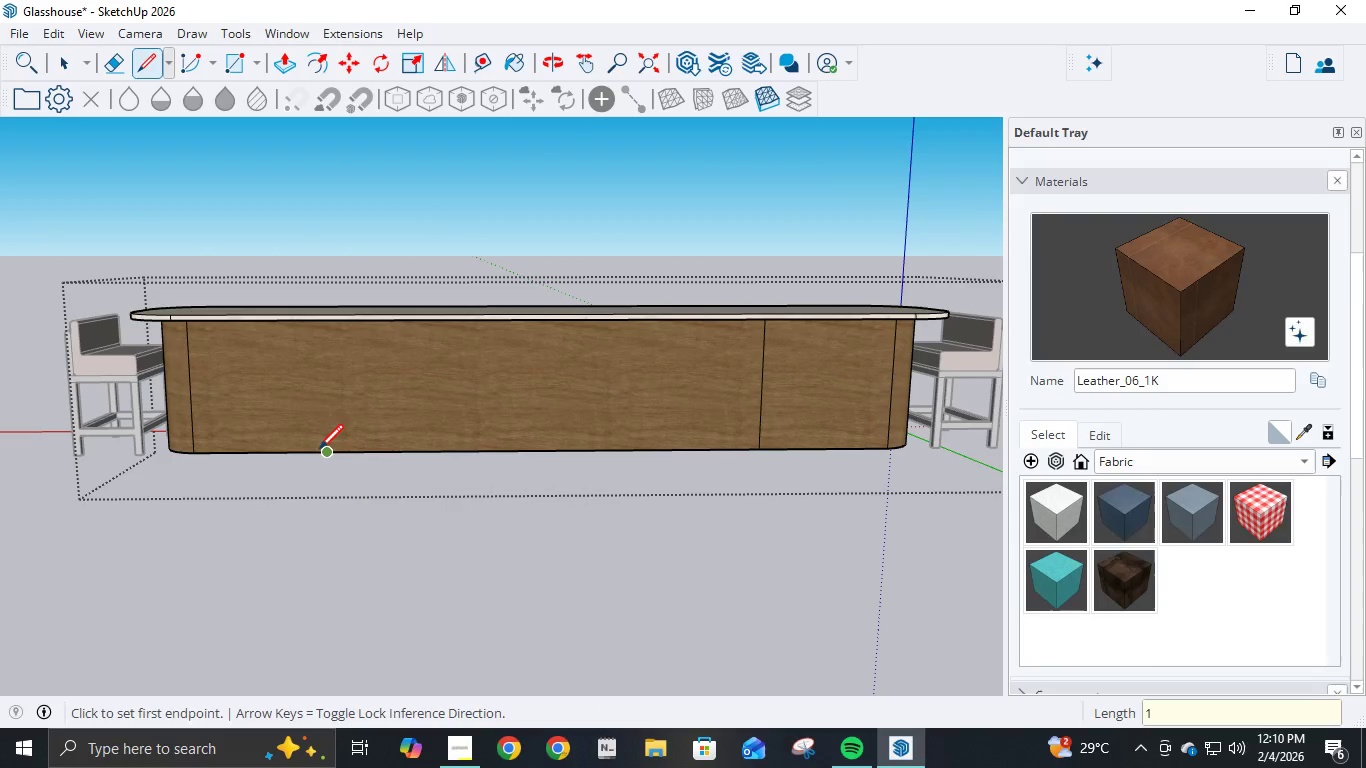 
left_click([322, 451])
 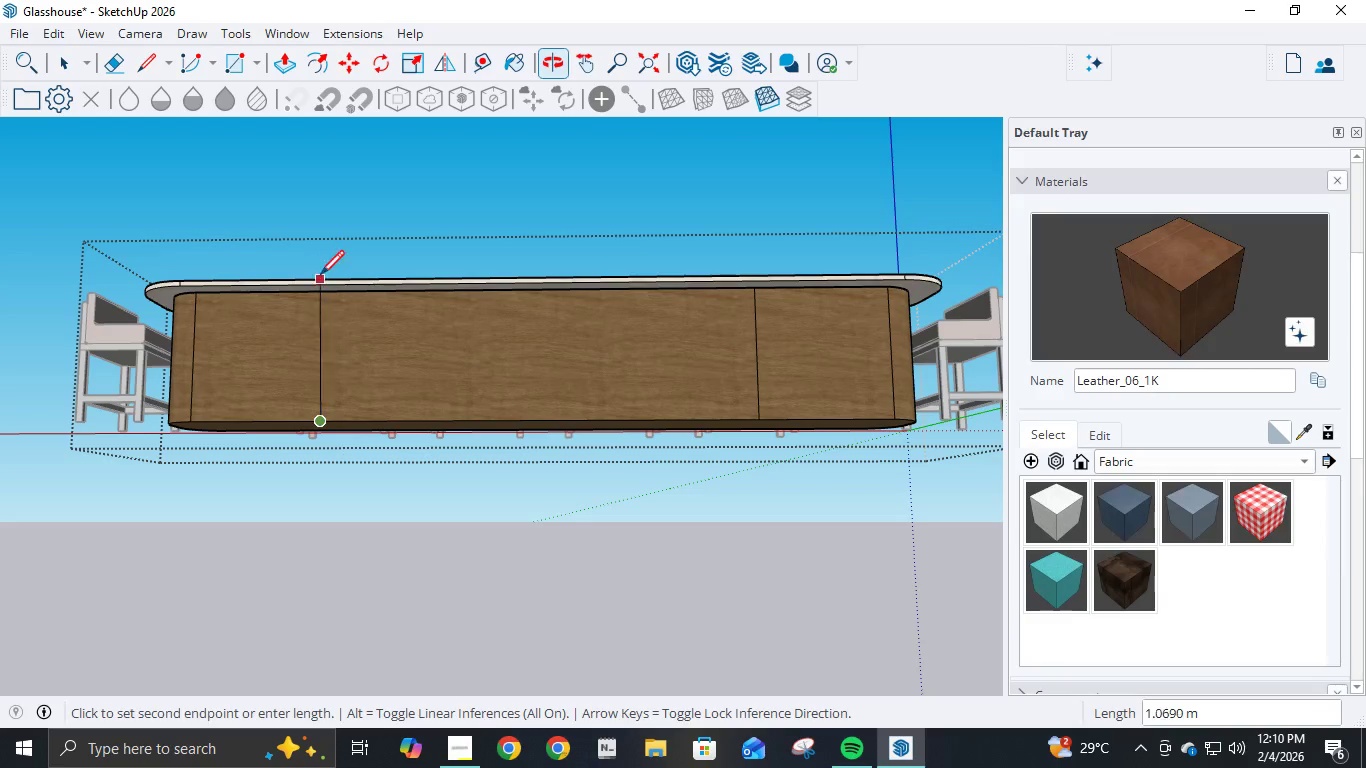 
scroll: coordinate [322, 297], scroll_direction: up, amount: 3.0
 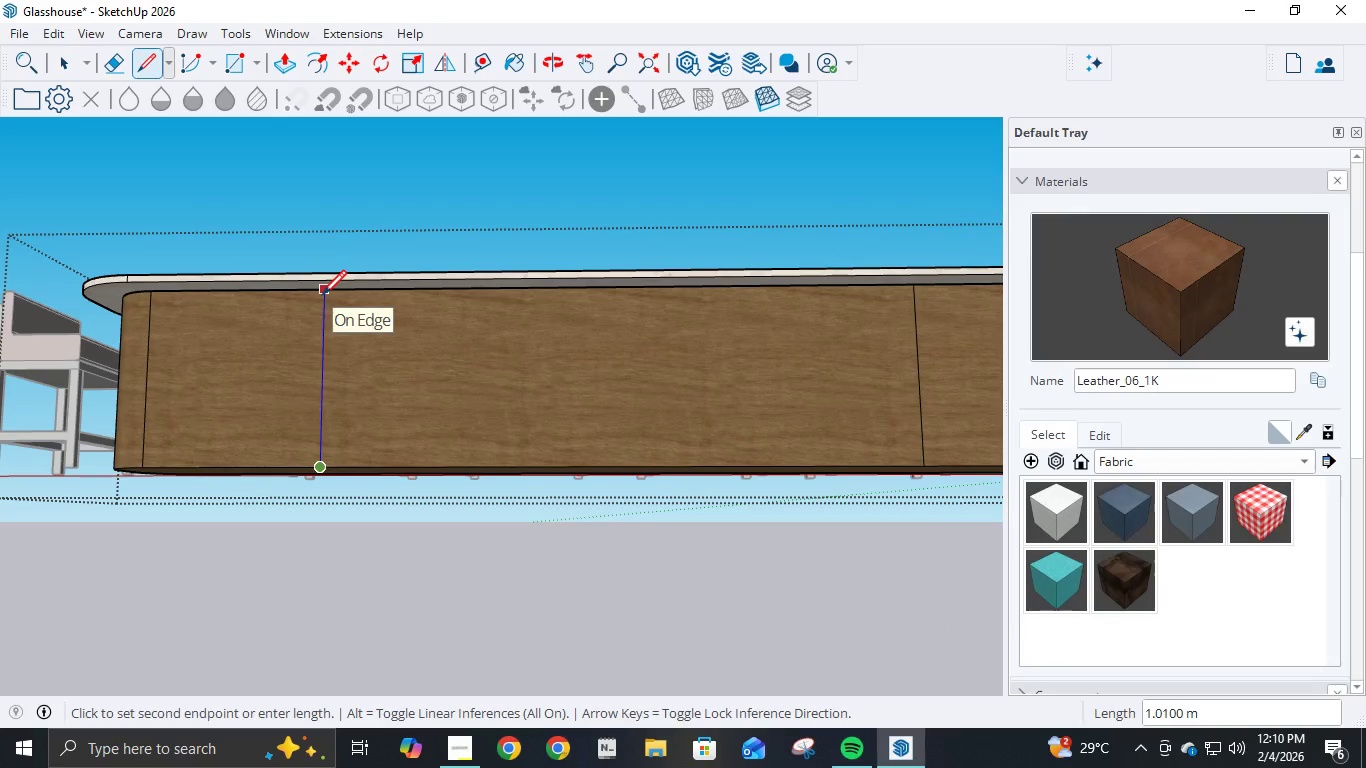 
left_click([322, 297])
 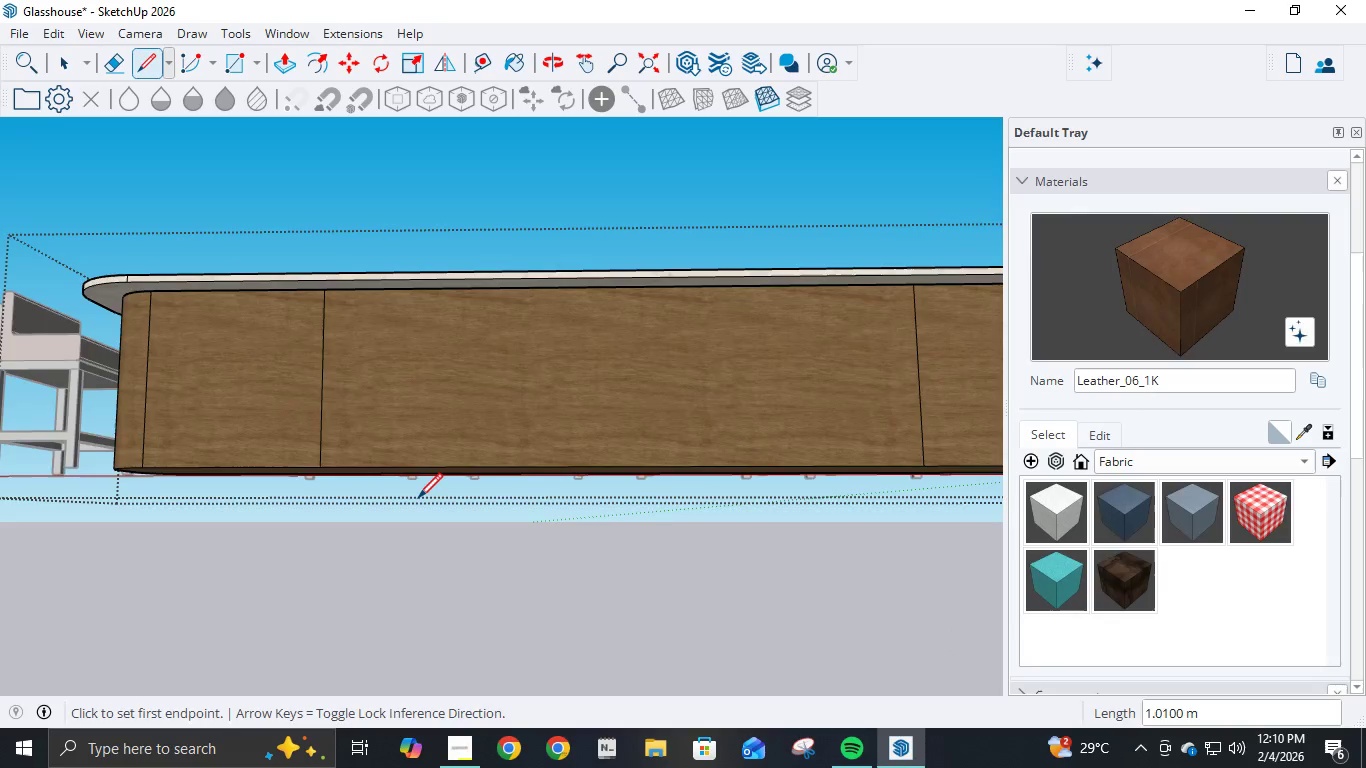 
scroll: coordinate [419, 500], scroll_direction: down, amount: 3.0
 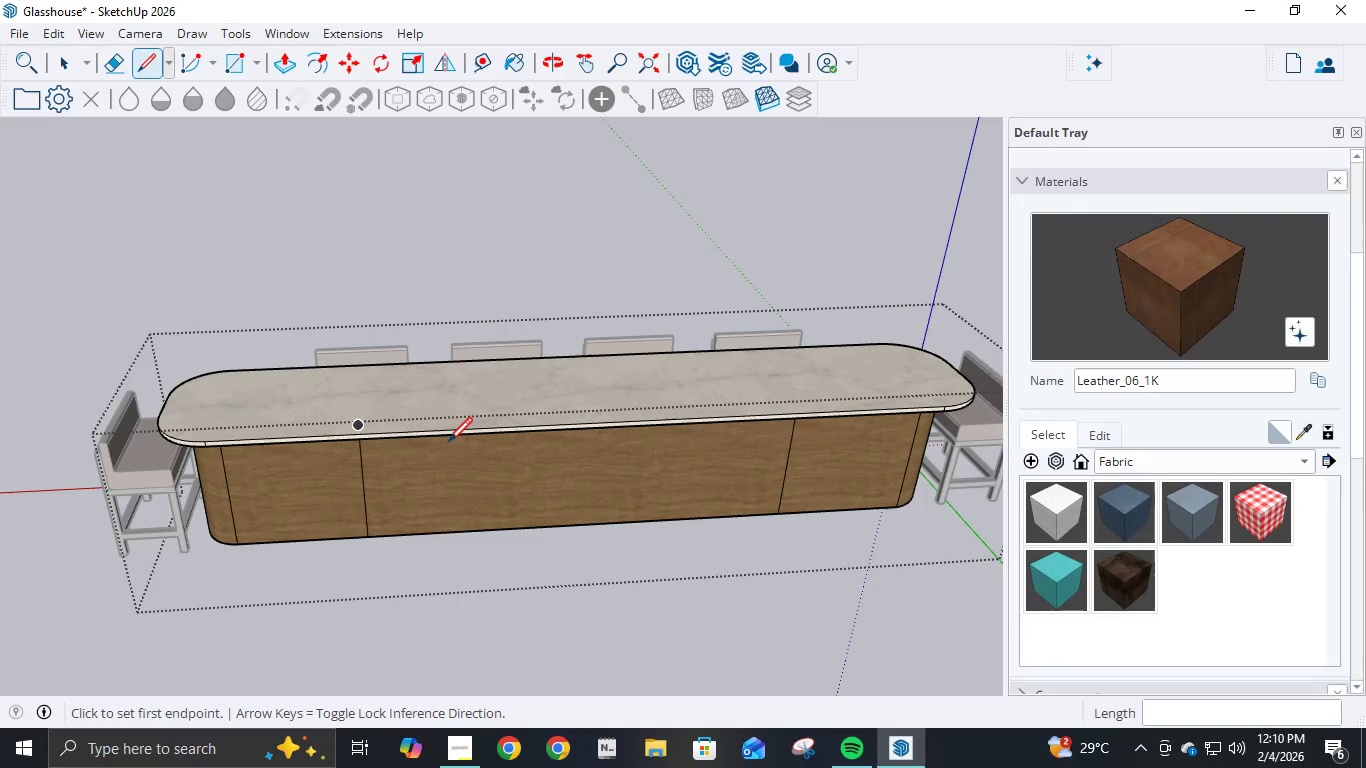 
left_click([281, 67])
 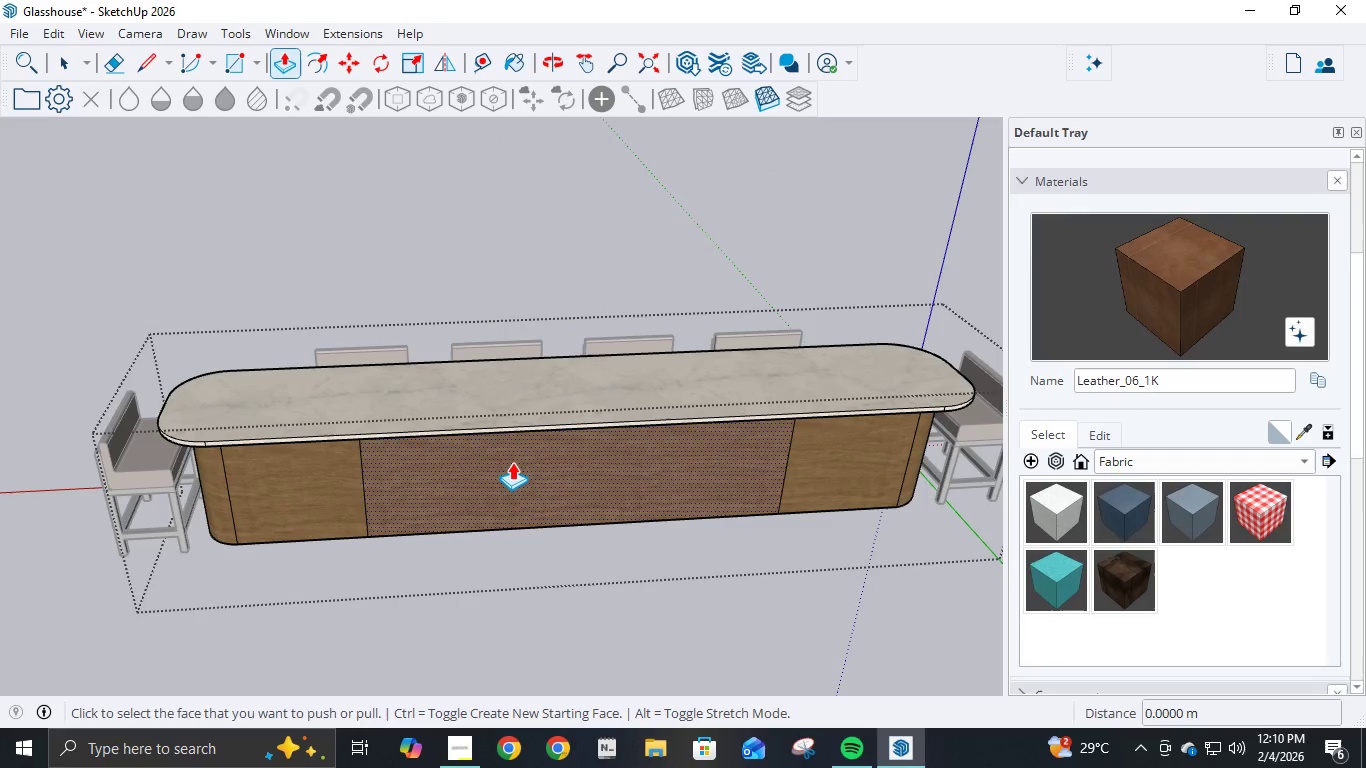 
left_click([513, 469])
 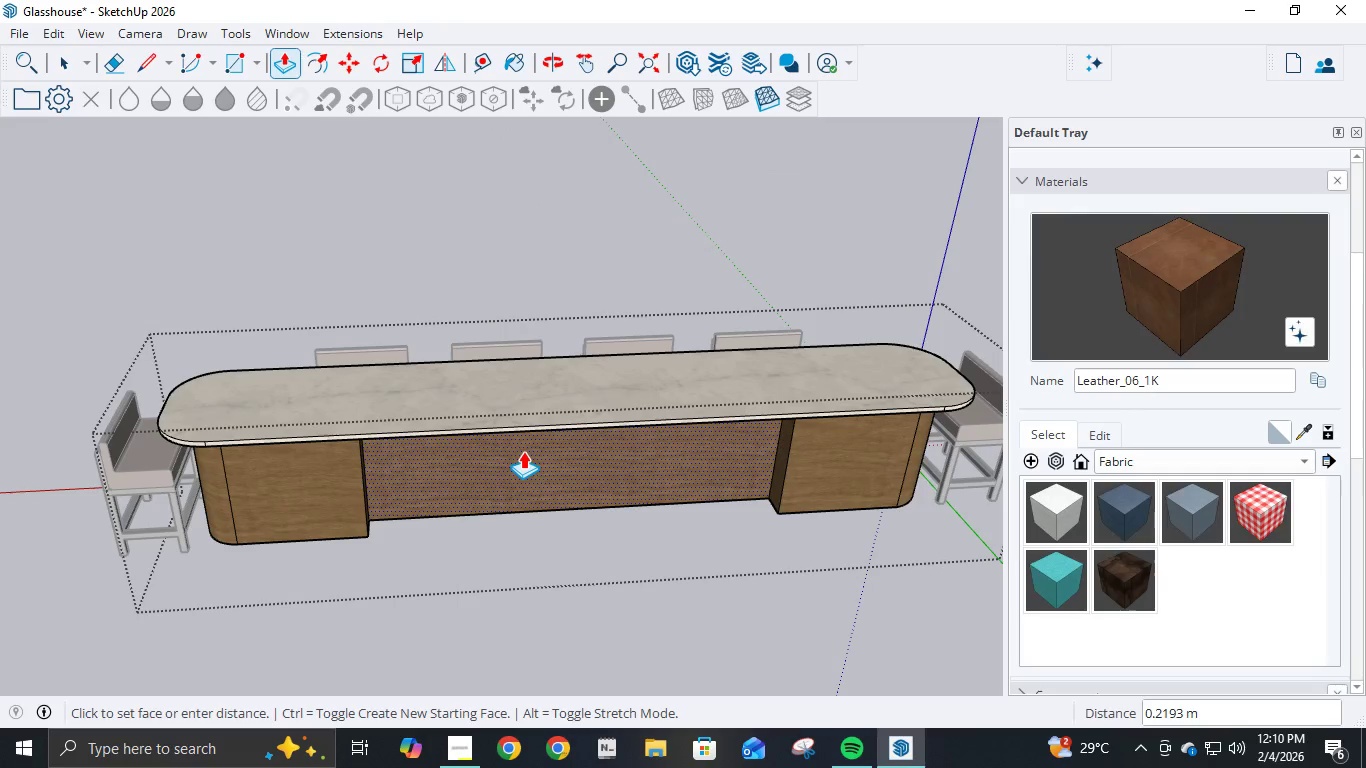 
key(NumpadDecimal)
 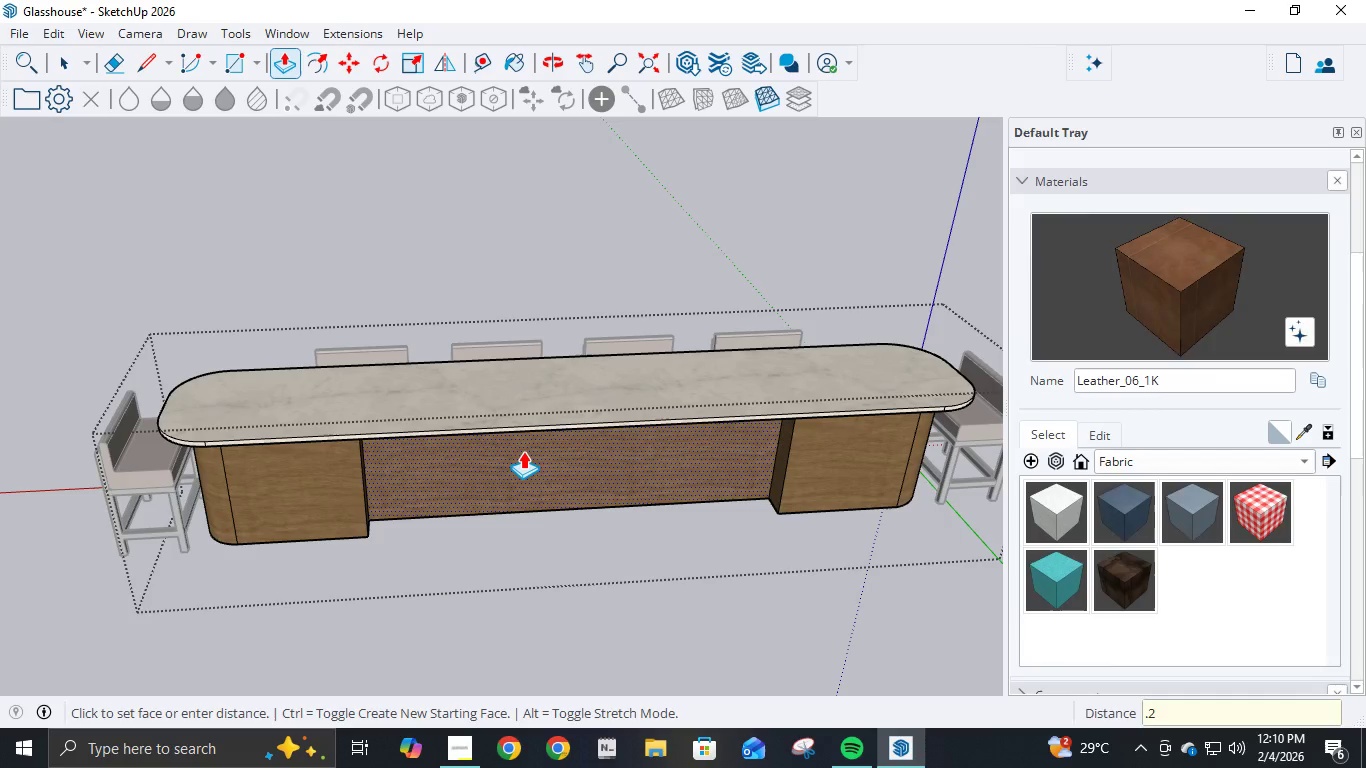 
key(Numpad2)
 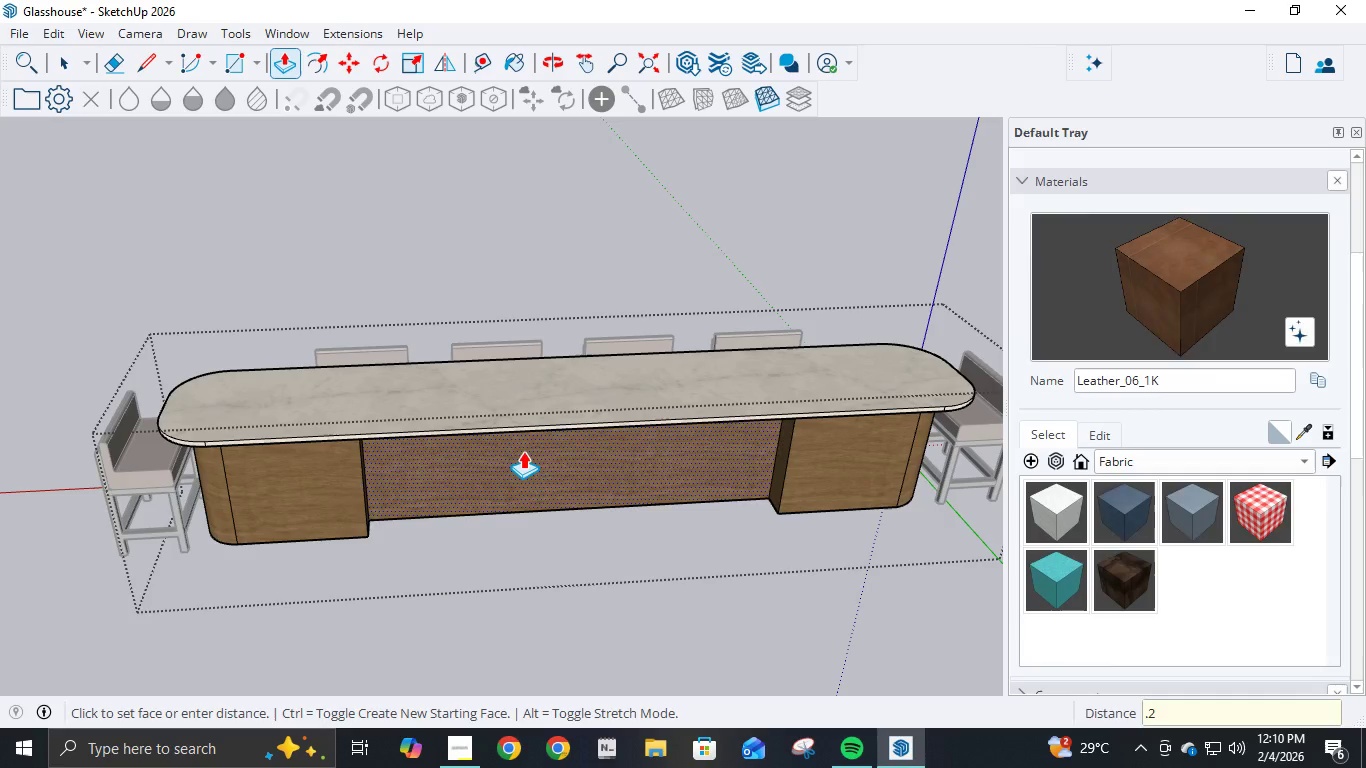 
key(NumpadEnter)
 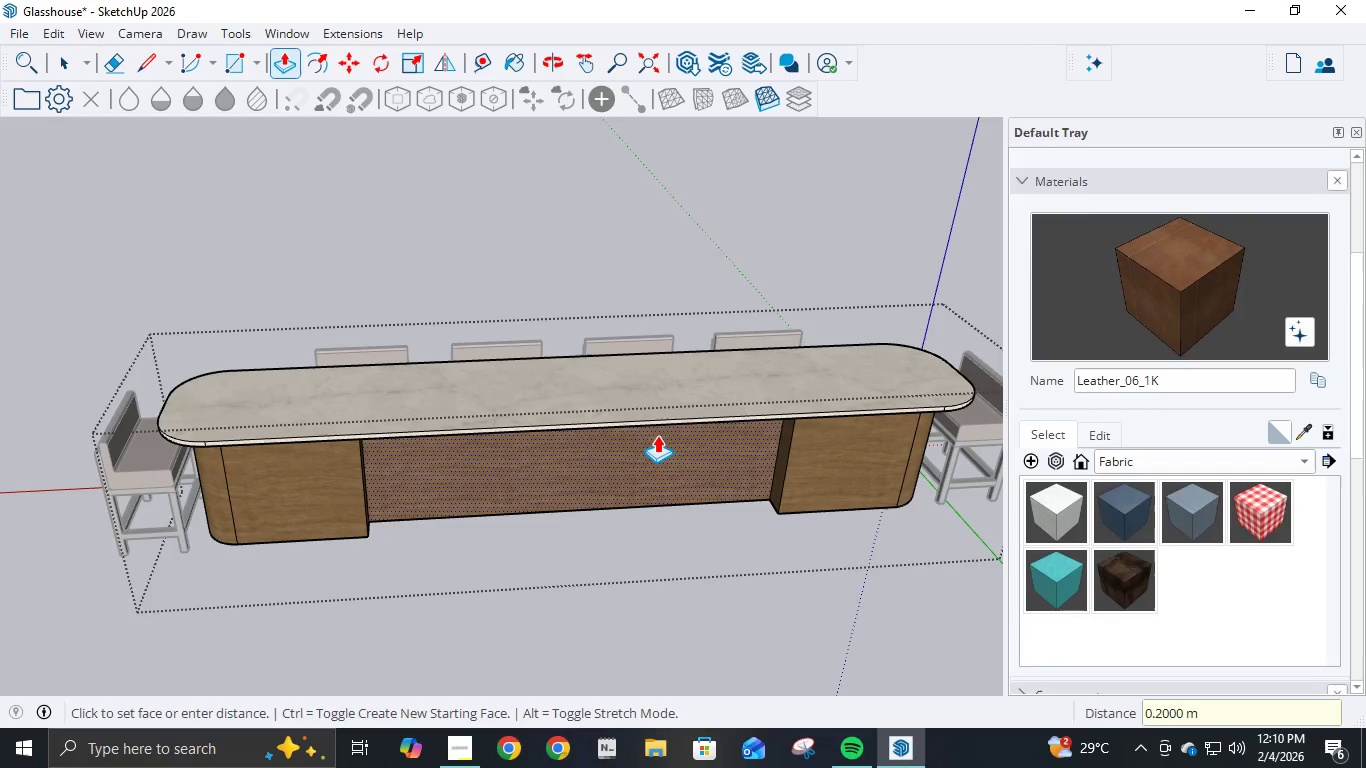 
key(L)
 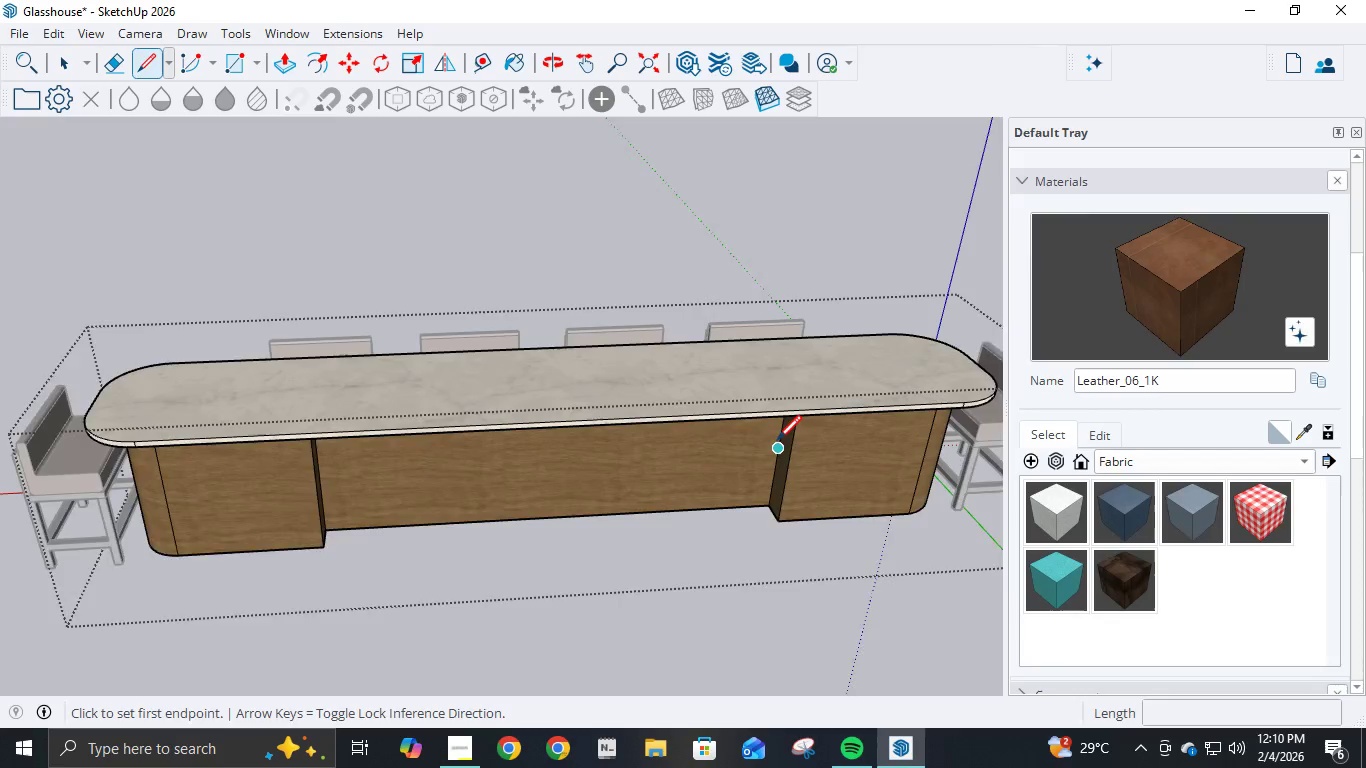 
scroll: coordinate [788, 407], scroll_direction: up, amount: 9.0
 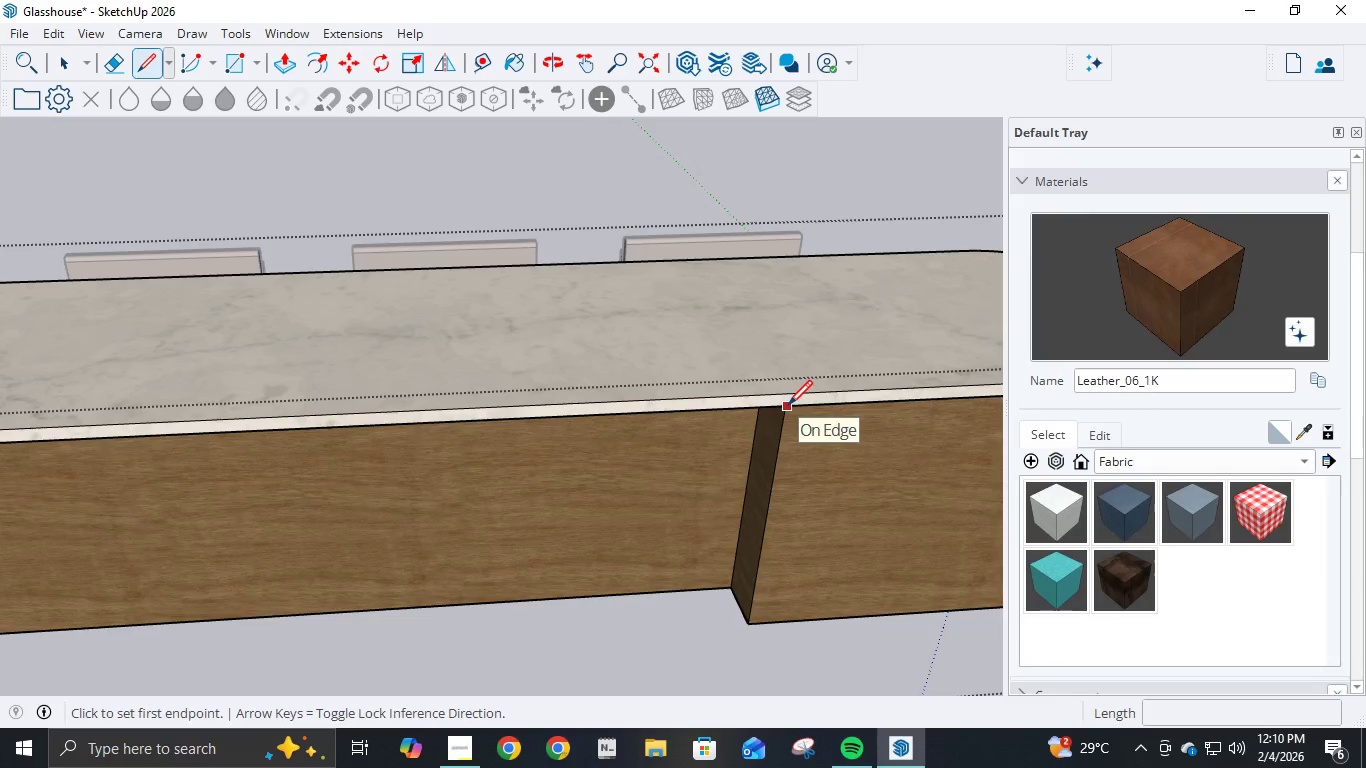 
scroll: coordinate [889, 415], scroll_direction: down, amount: 10.0
 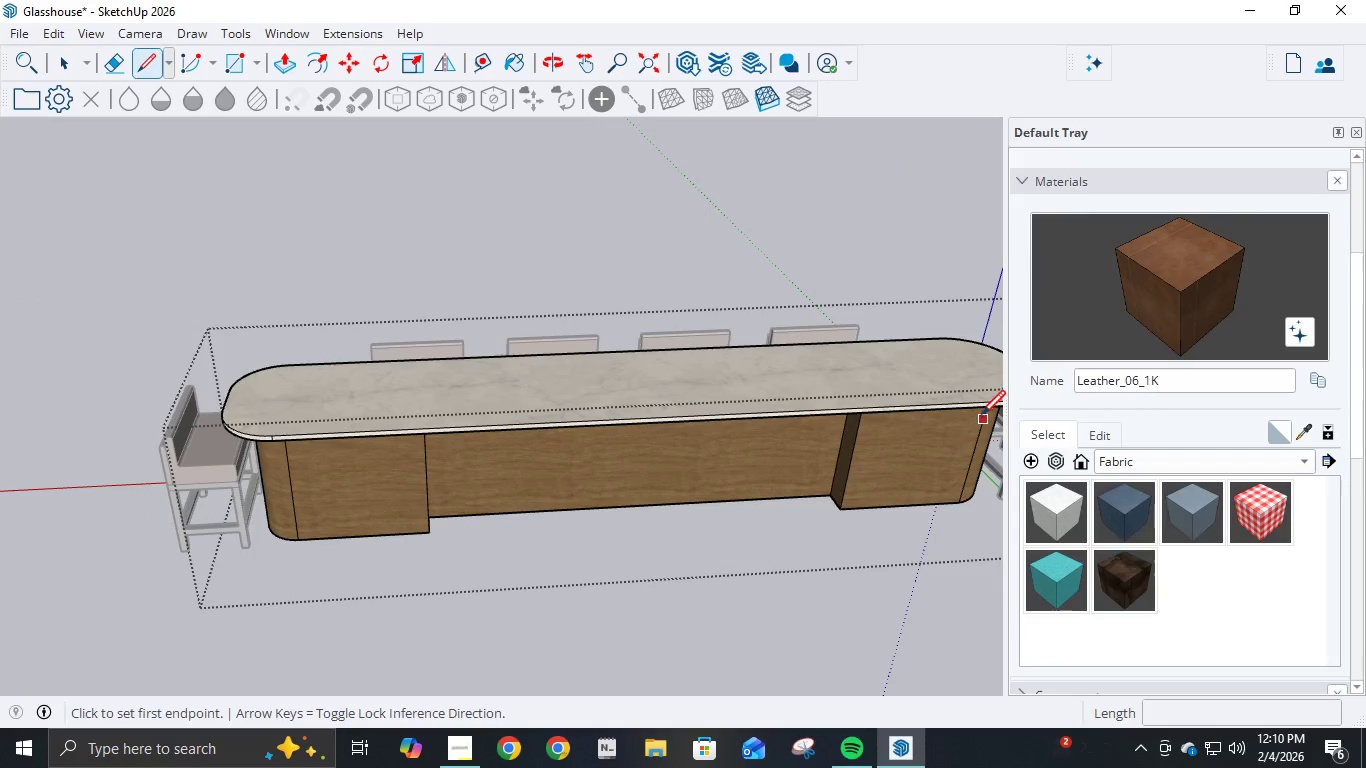 
scroll: coordinate [985, 411], scroll_direction: up, amount: 1.0
 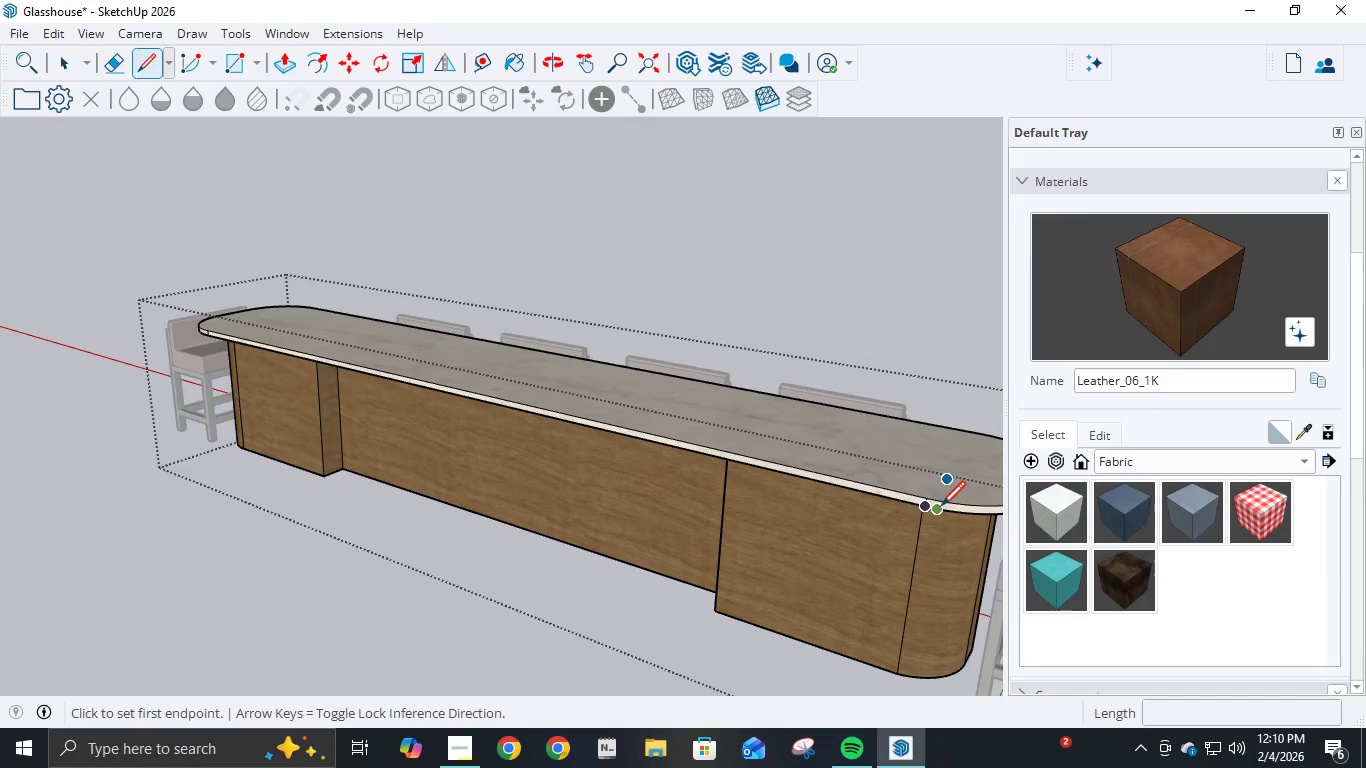 
left_click([928, 500])
 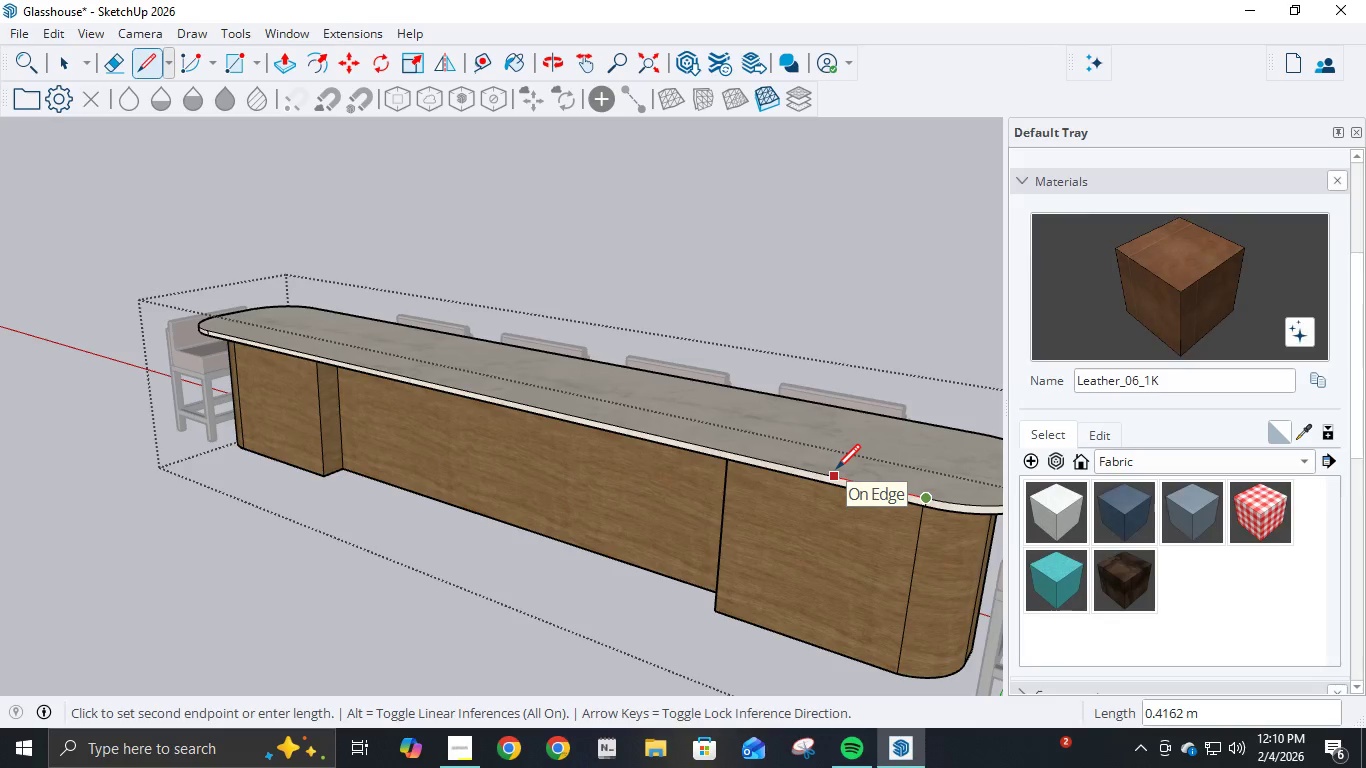 
key(Numpad1)
 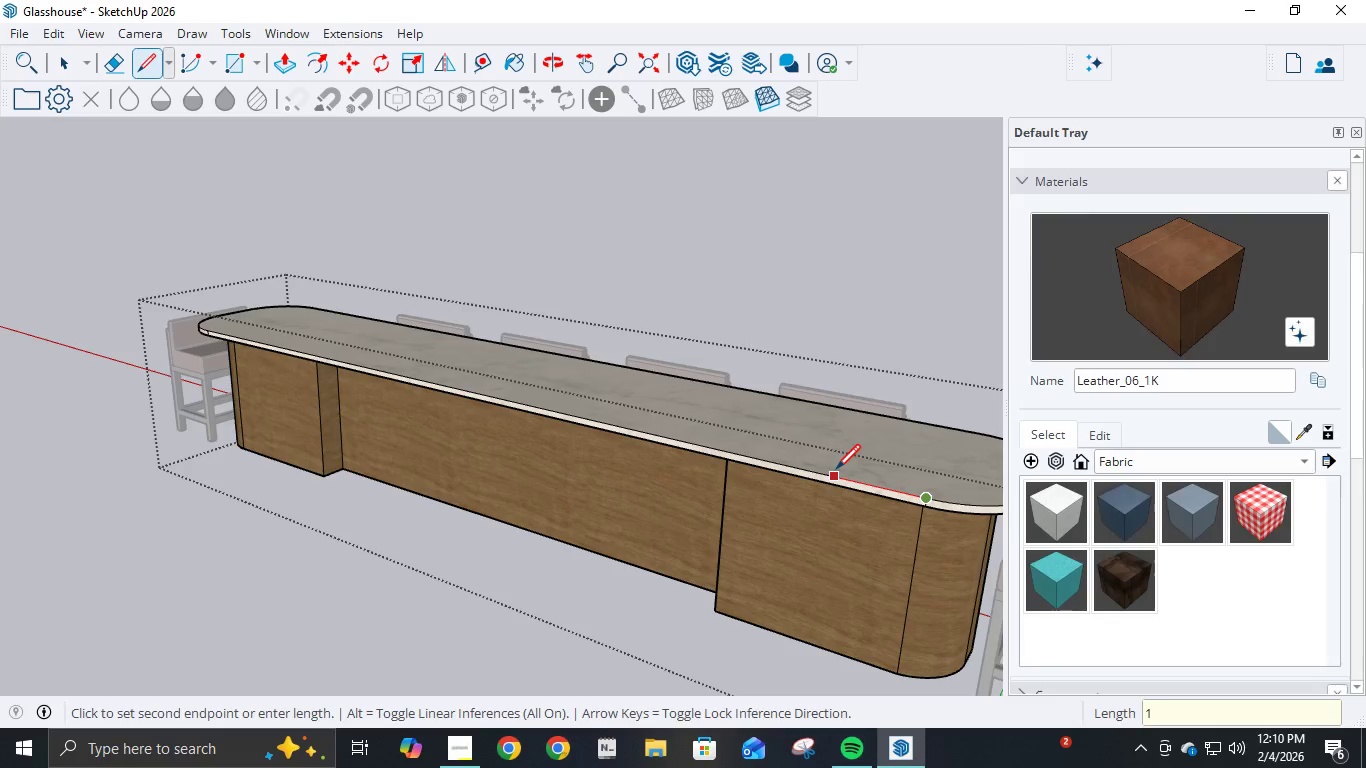 
key(NumpadDecimal)
 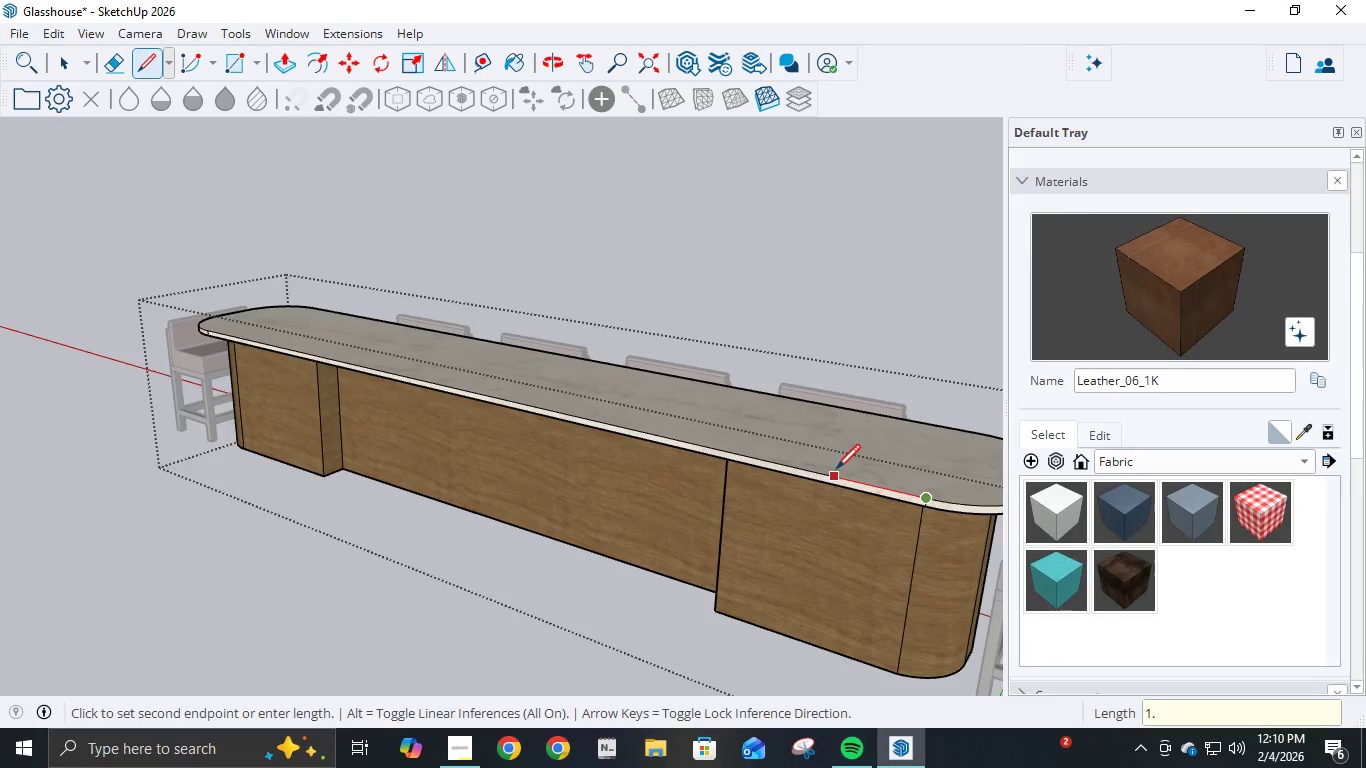 
key(Numpad5)
 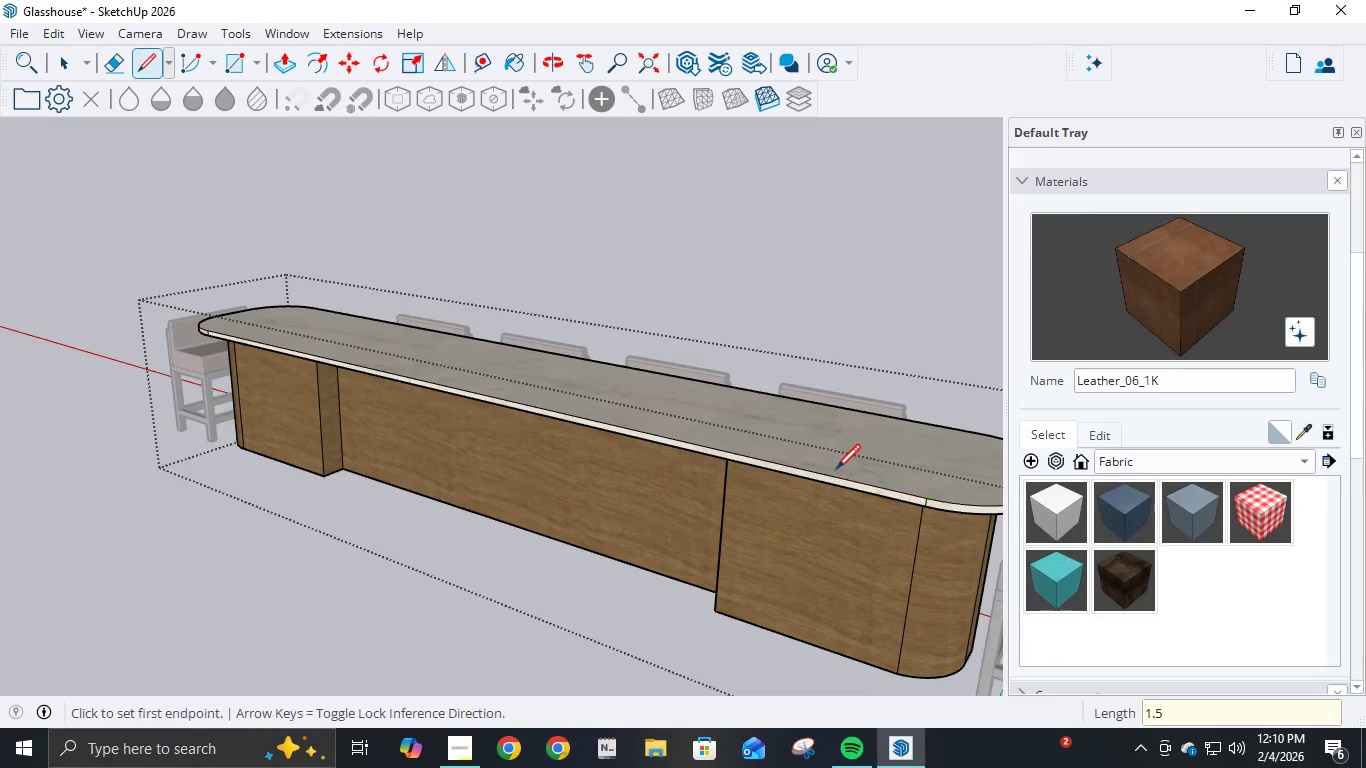 
key(NumpadEnter)
 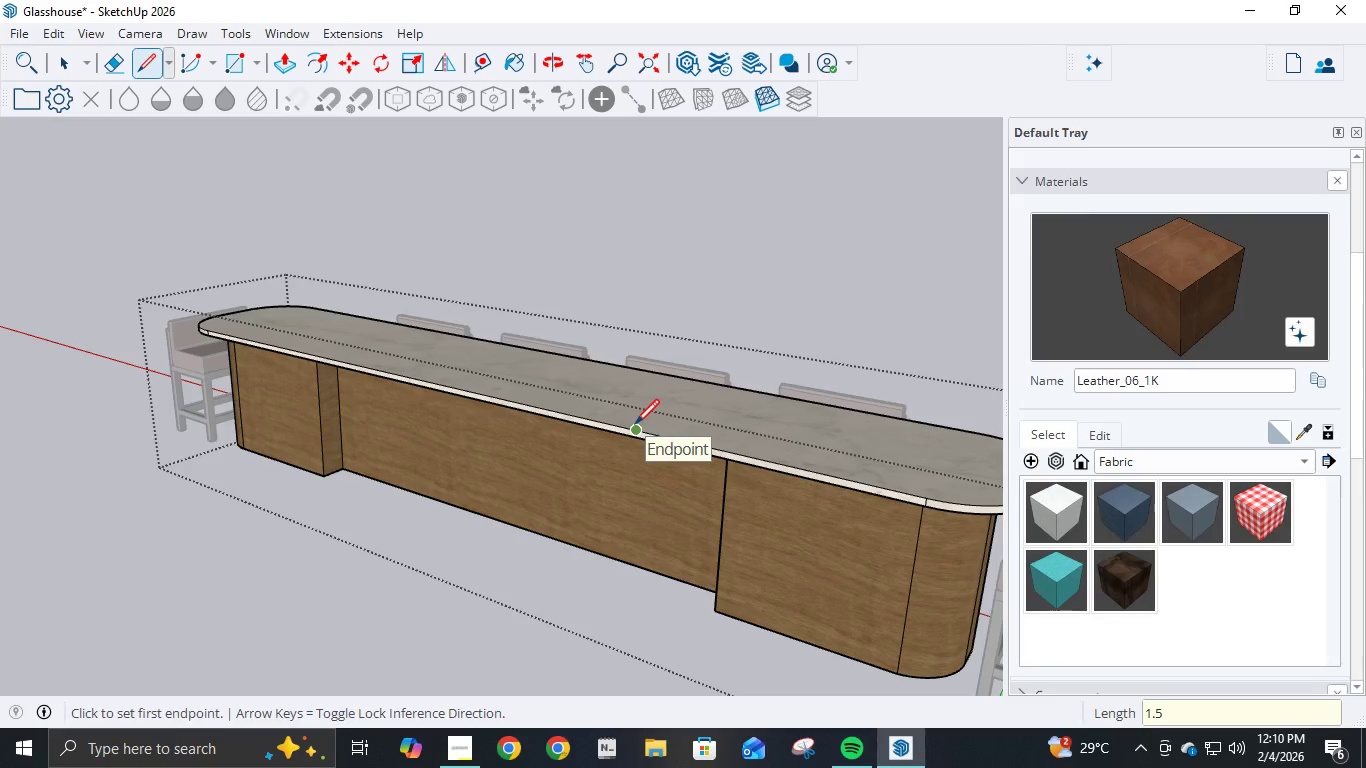 
key(Control+Z)
 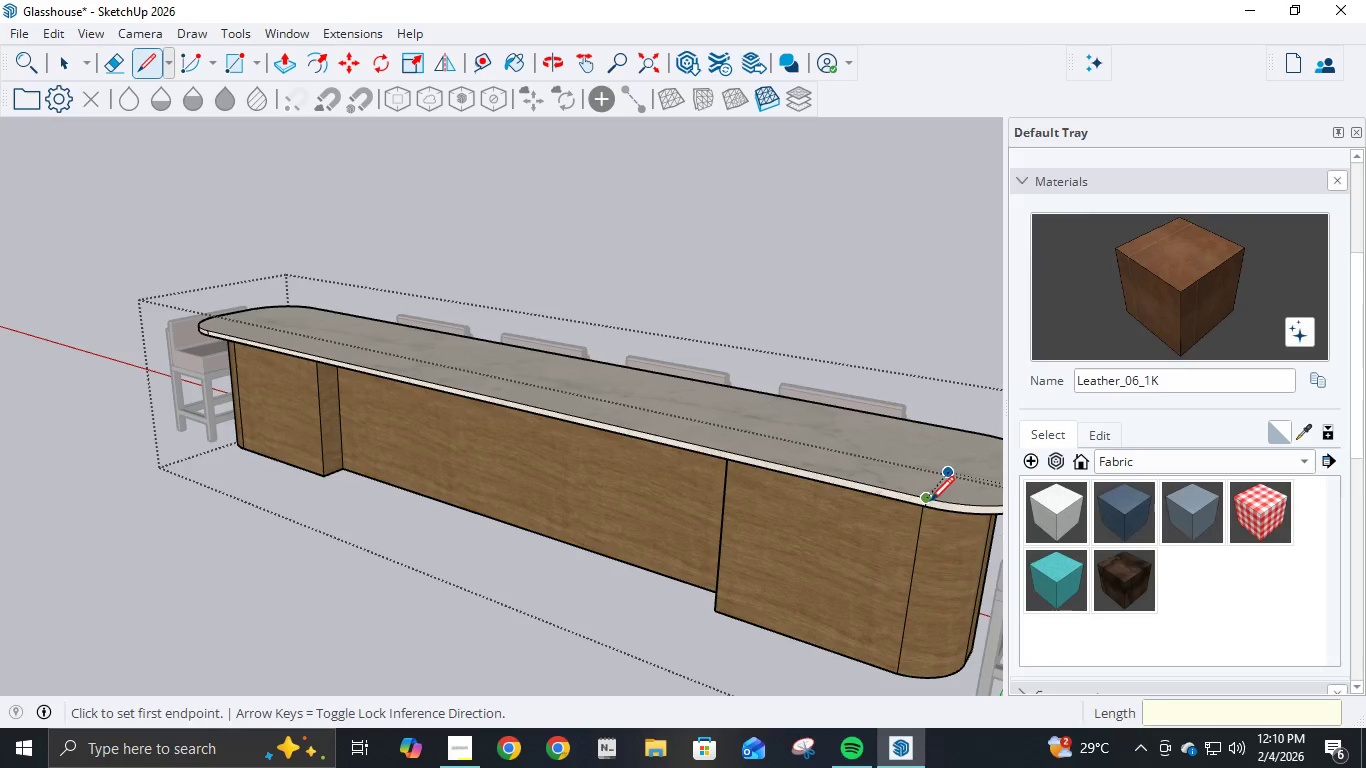 
left_click([926, 498])
 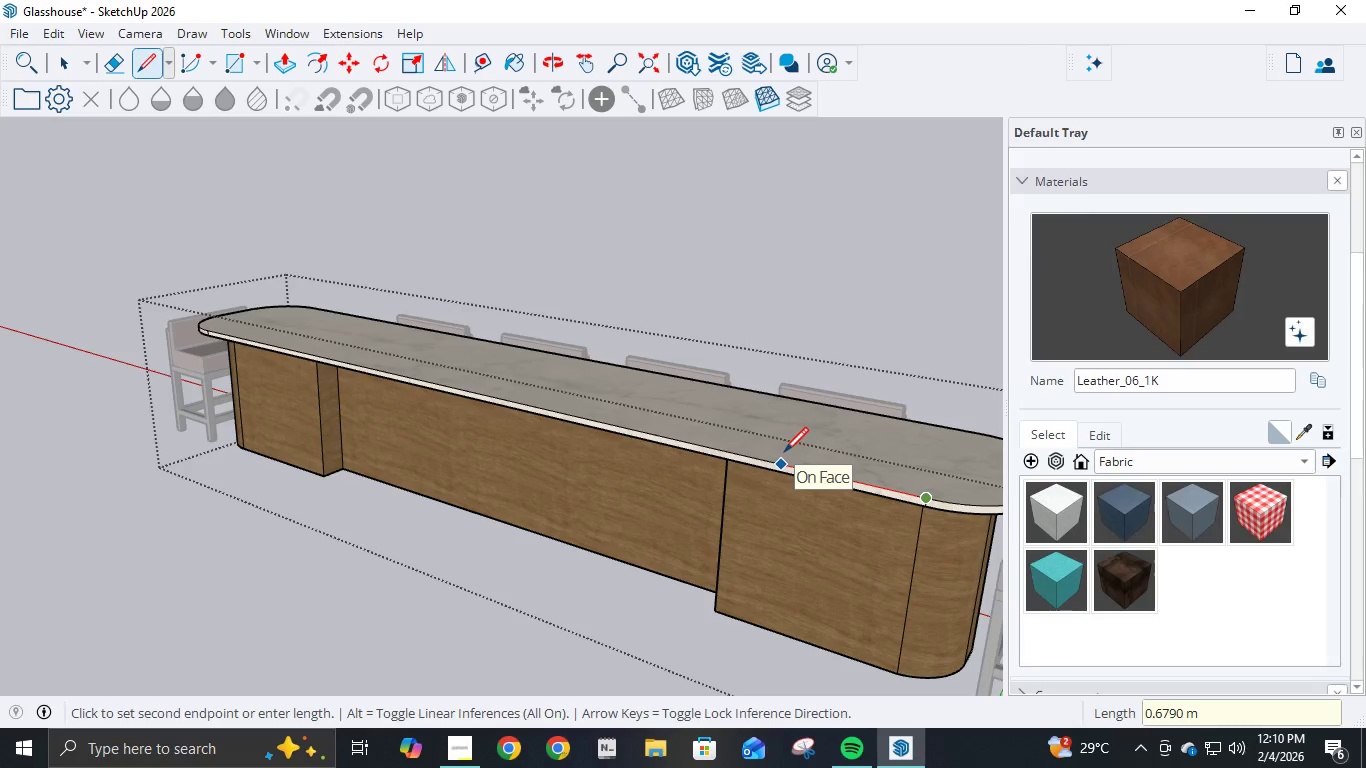 
key(Numpad1)
 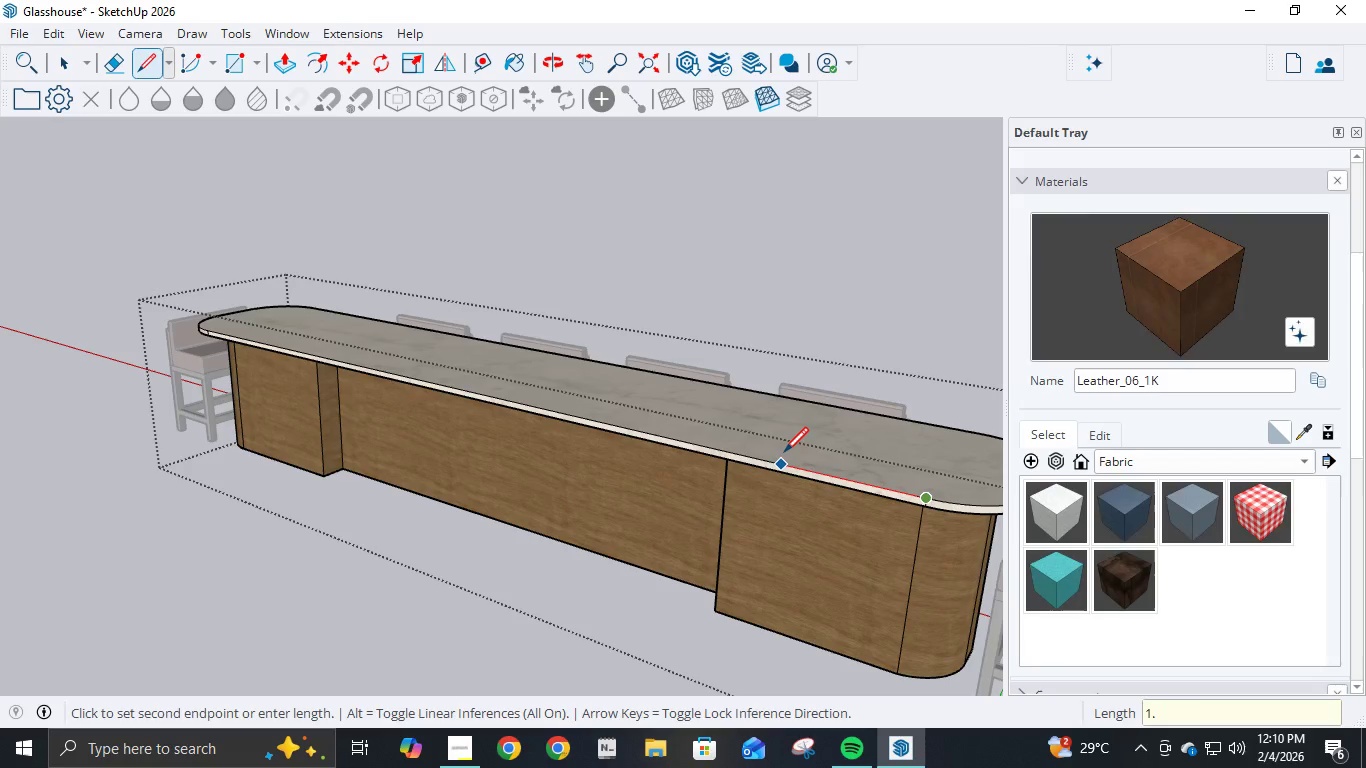 
key(NumpadDecimal)
 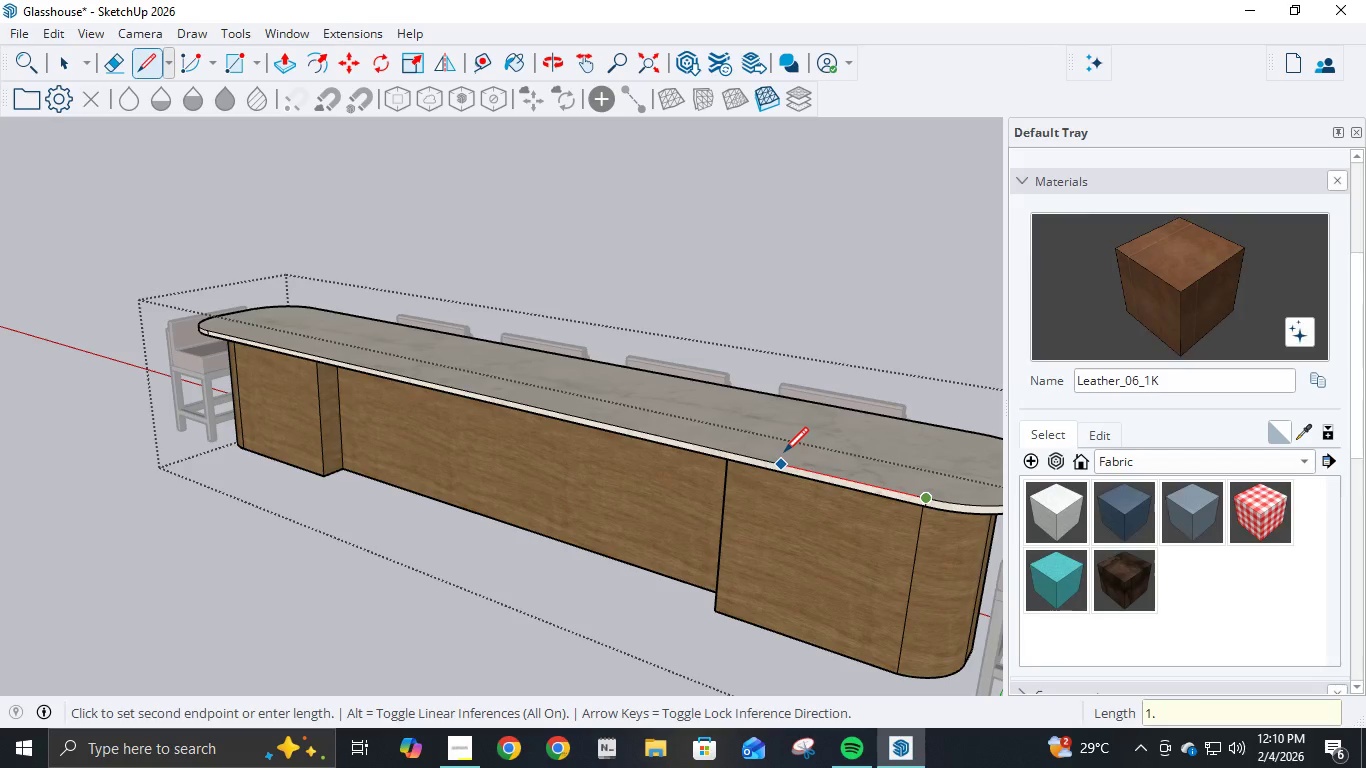 
key(Numpad2)
 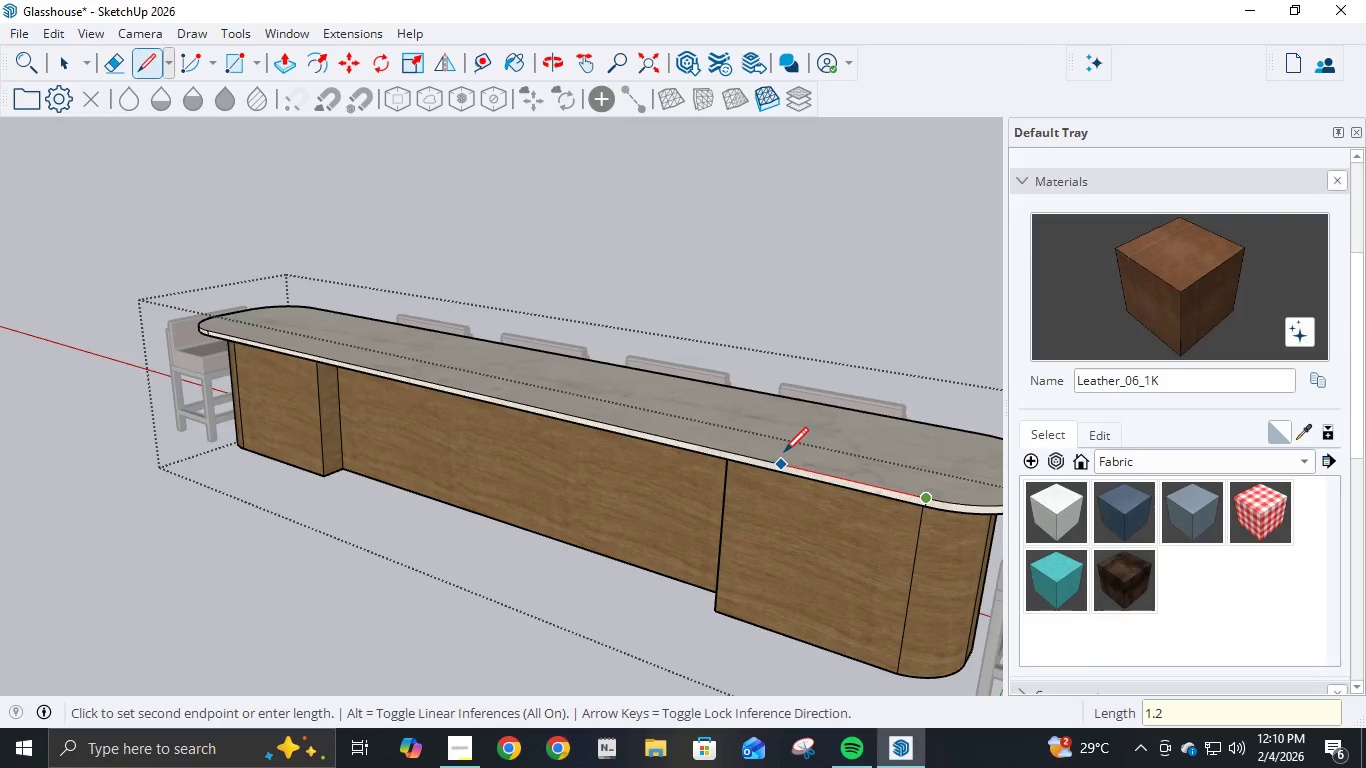 
key(NumpadEnter)
 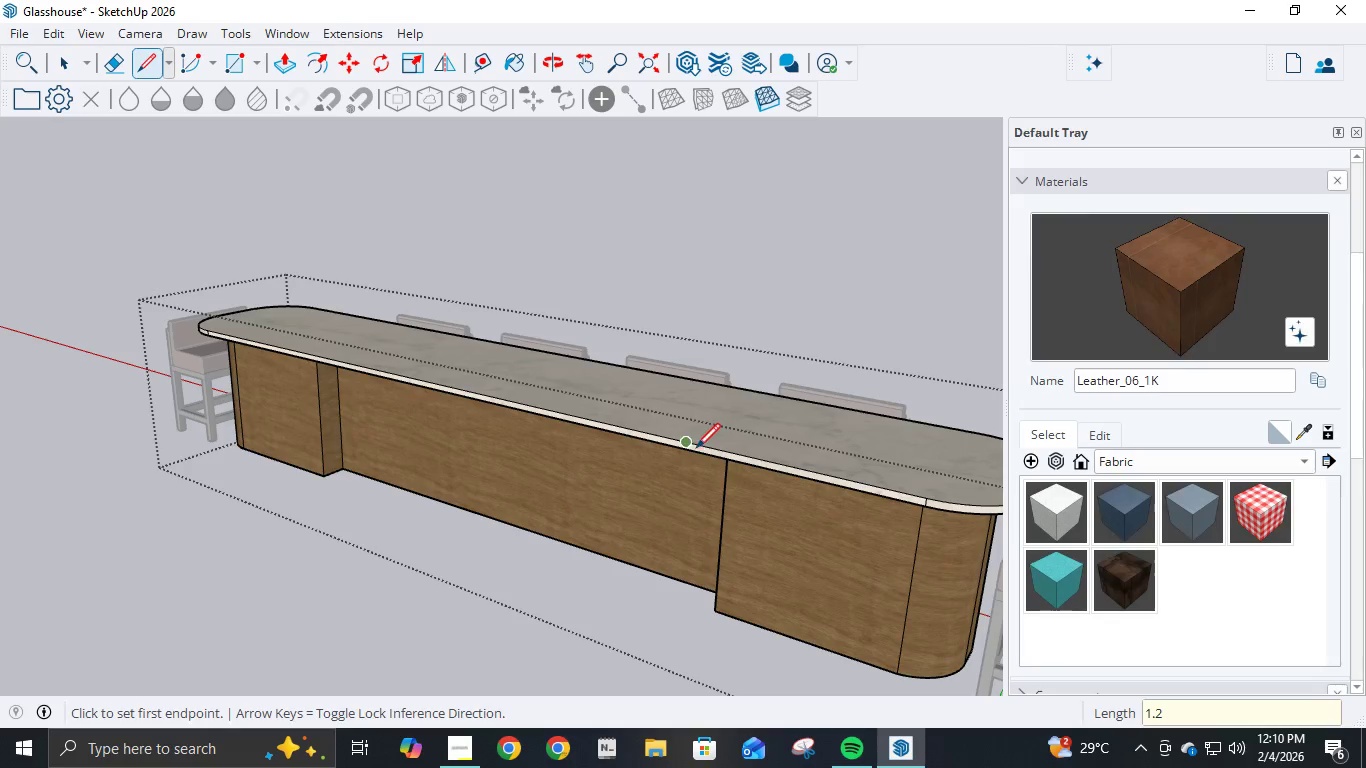 
left_click([687, 444])
 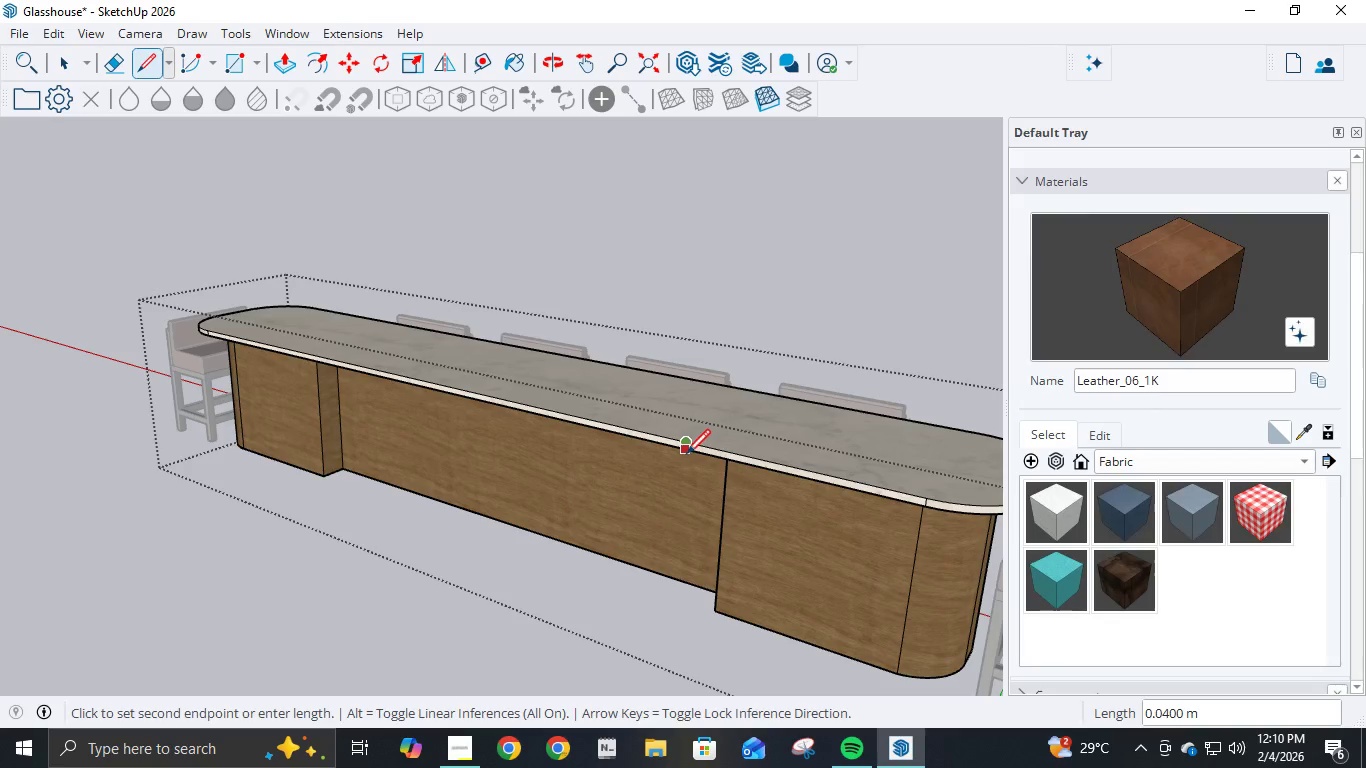 
left_click([686, 456])
 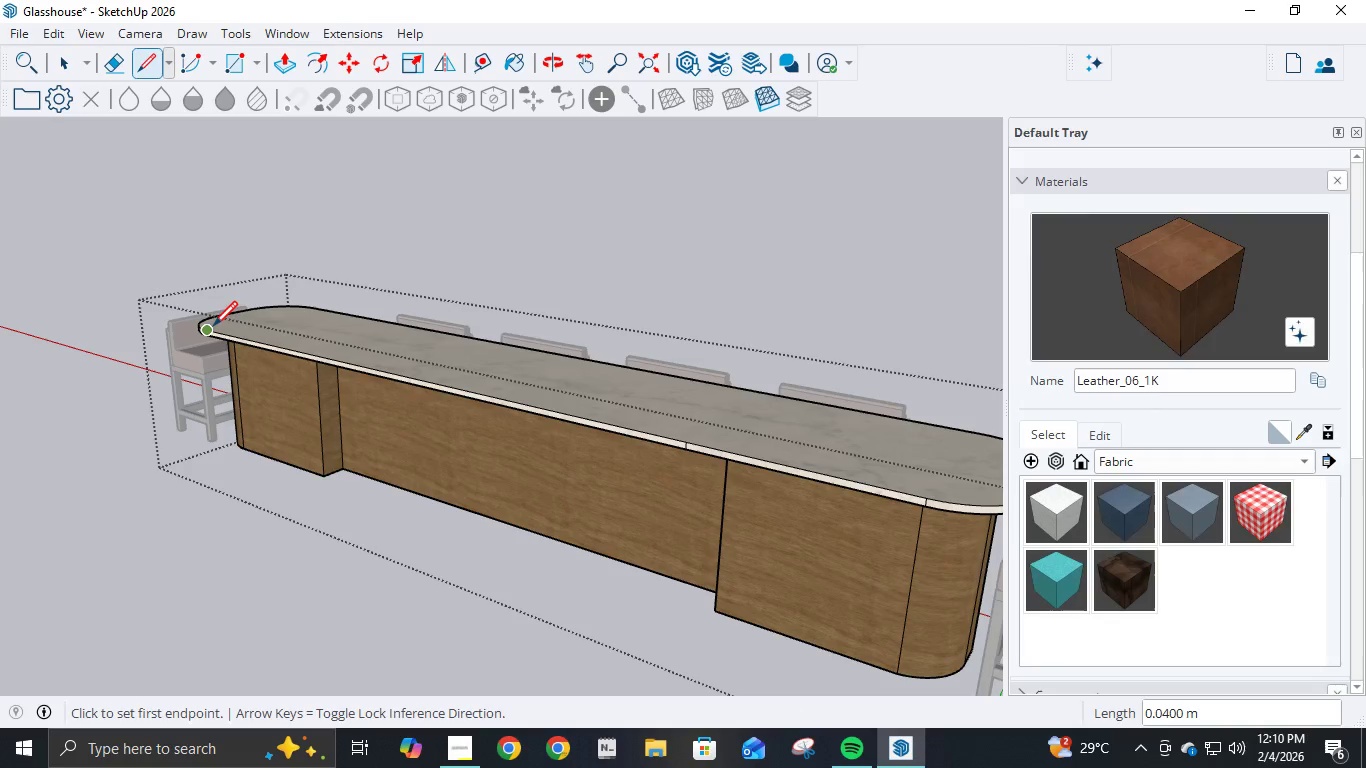 
left_click([210, 330])
 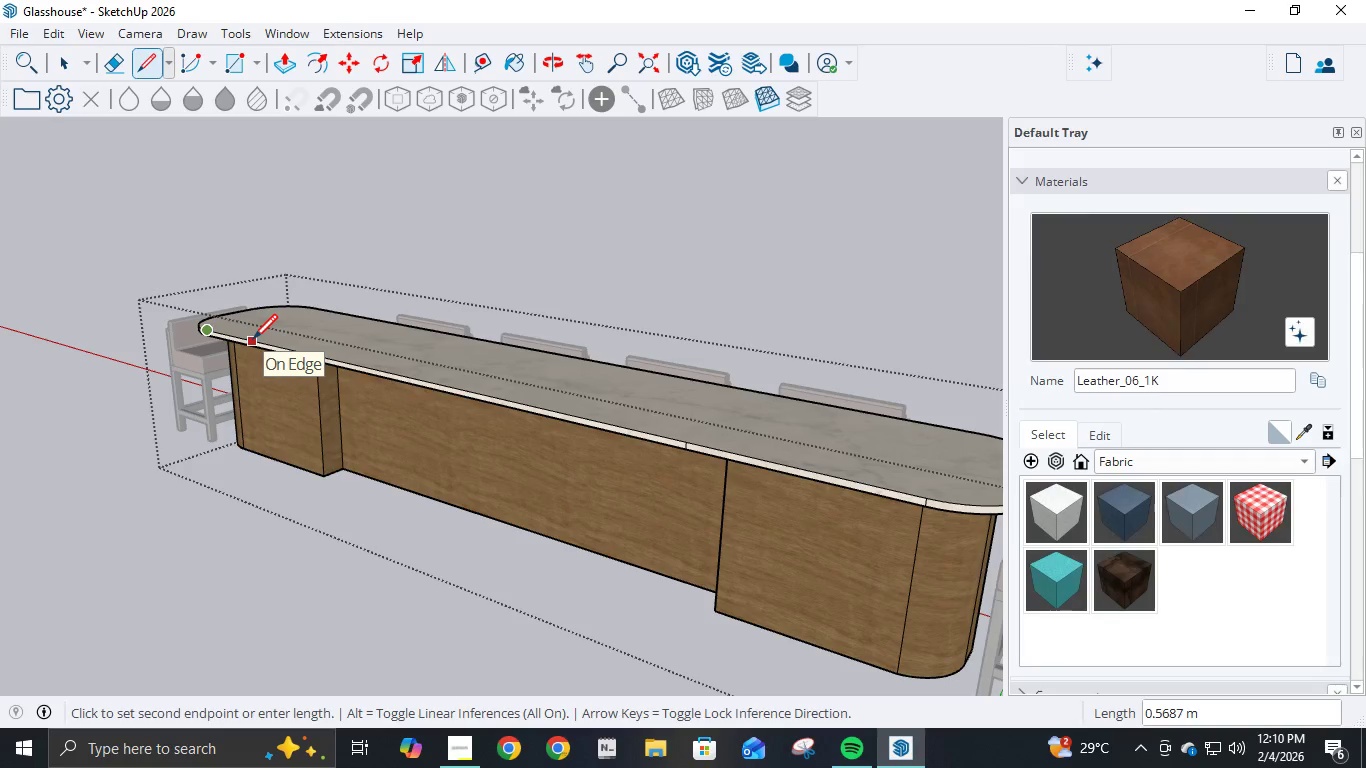 
key(Numpad1)
 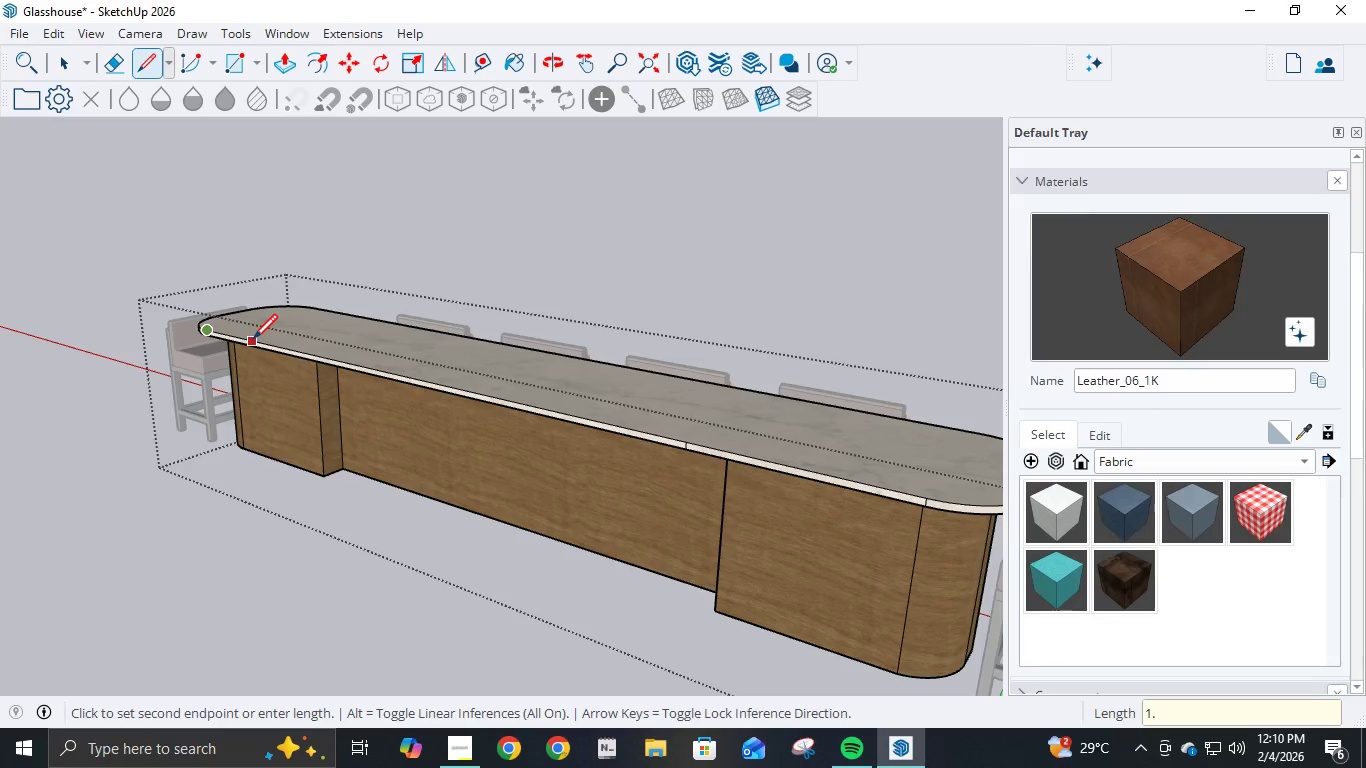 
key(NumpadDecimal)
 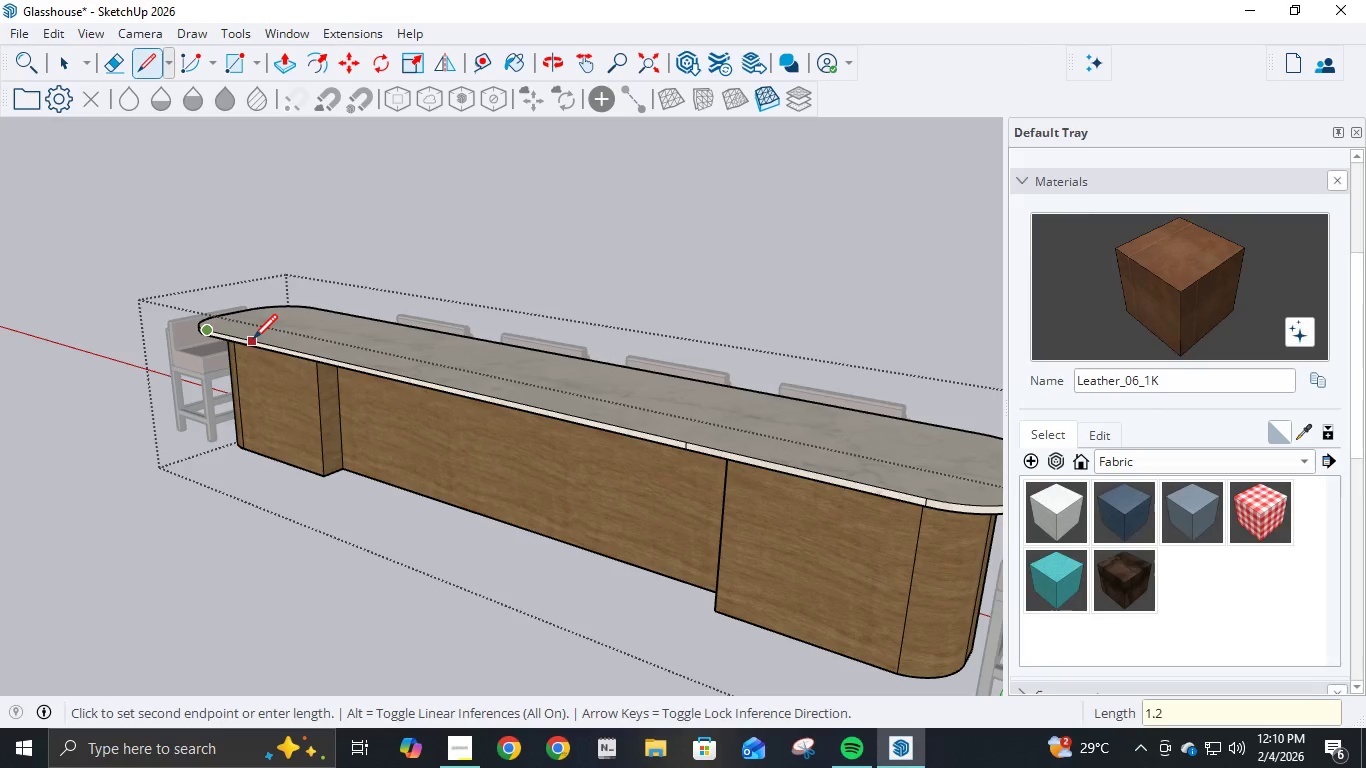 
key(Numpad2)
 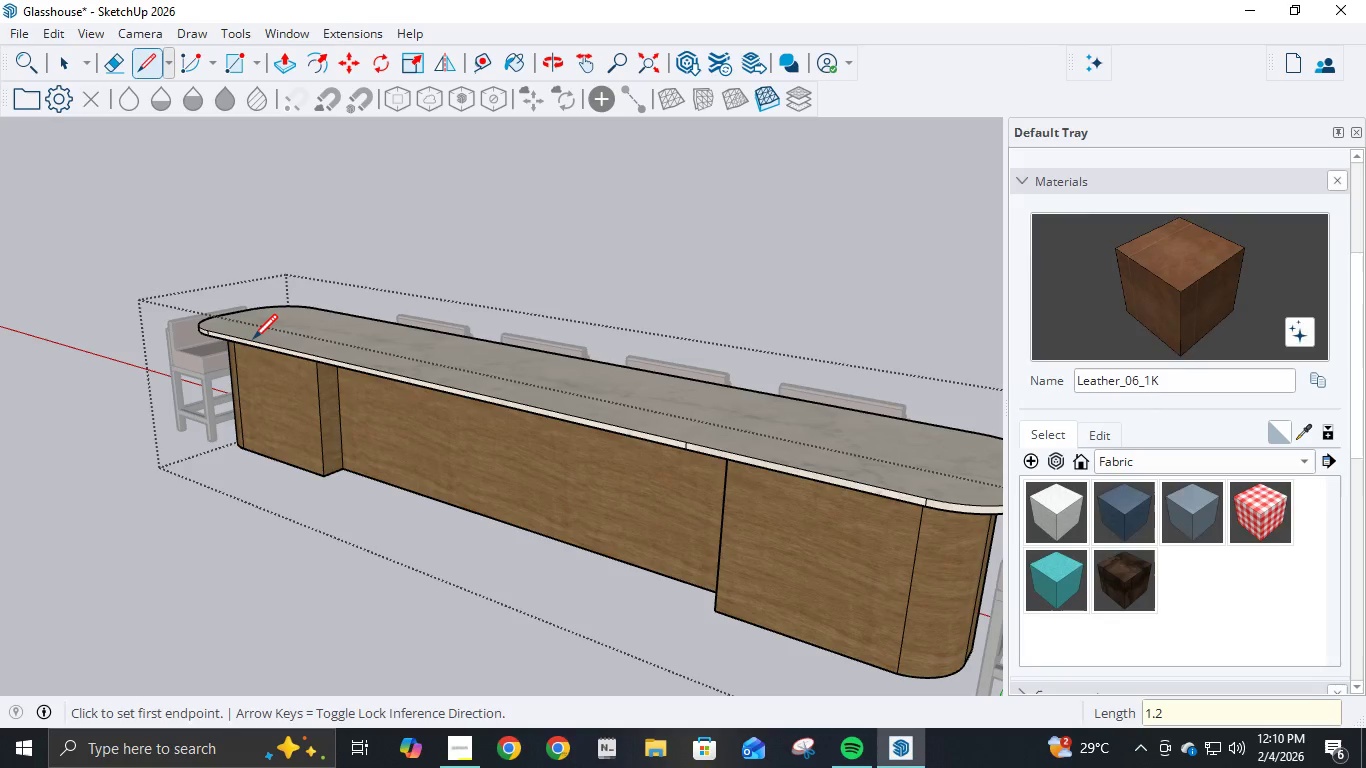 
key(NumpadEnter)
 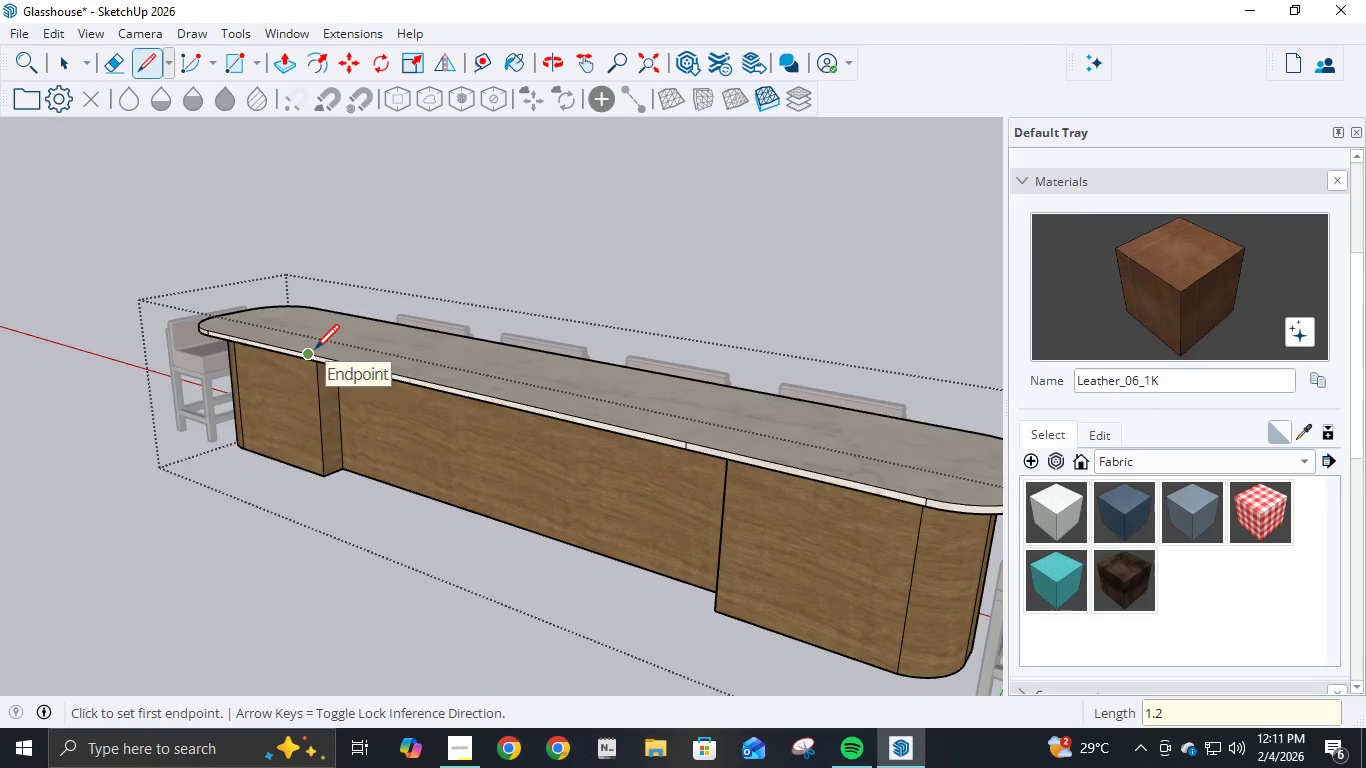 
left_click([318, 352])
 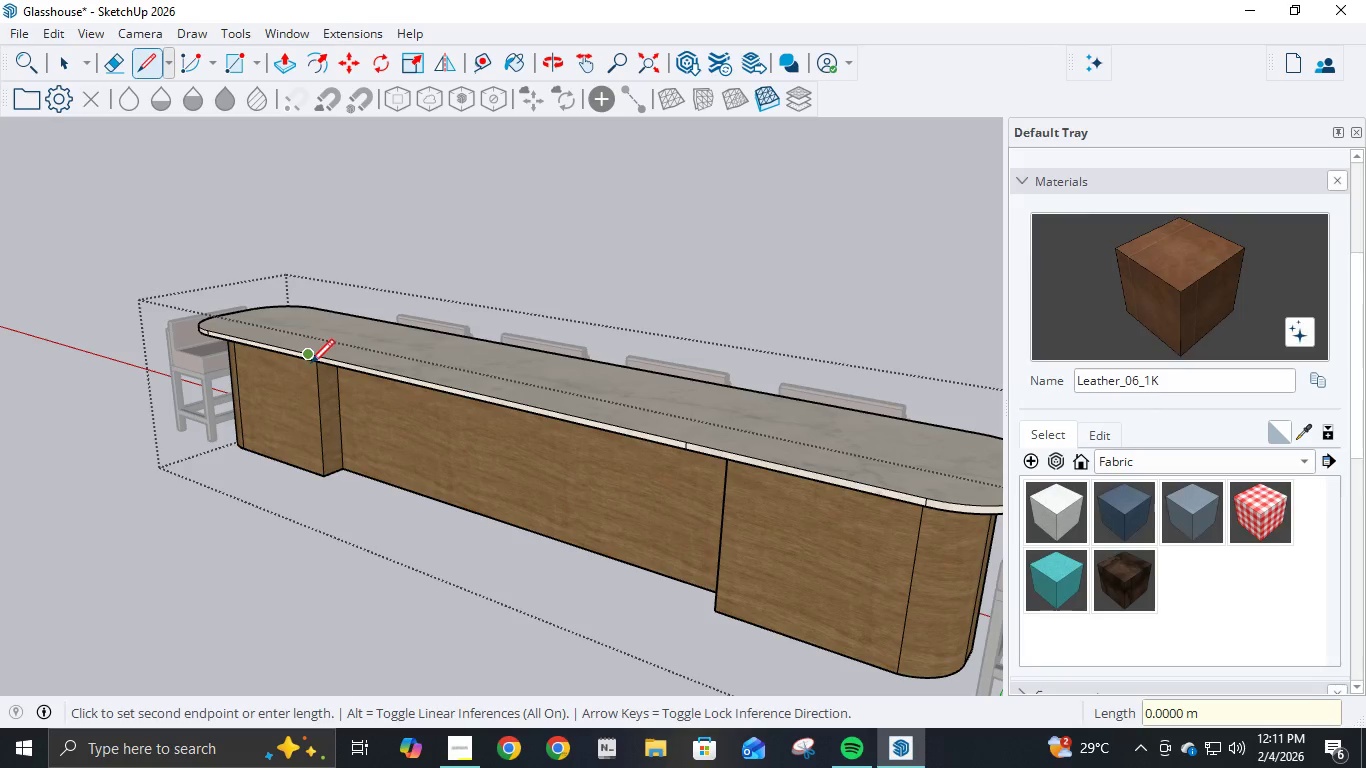 
scroll: coordinate [309, 365], scroll_direction: up, amount: 7.0
 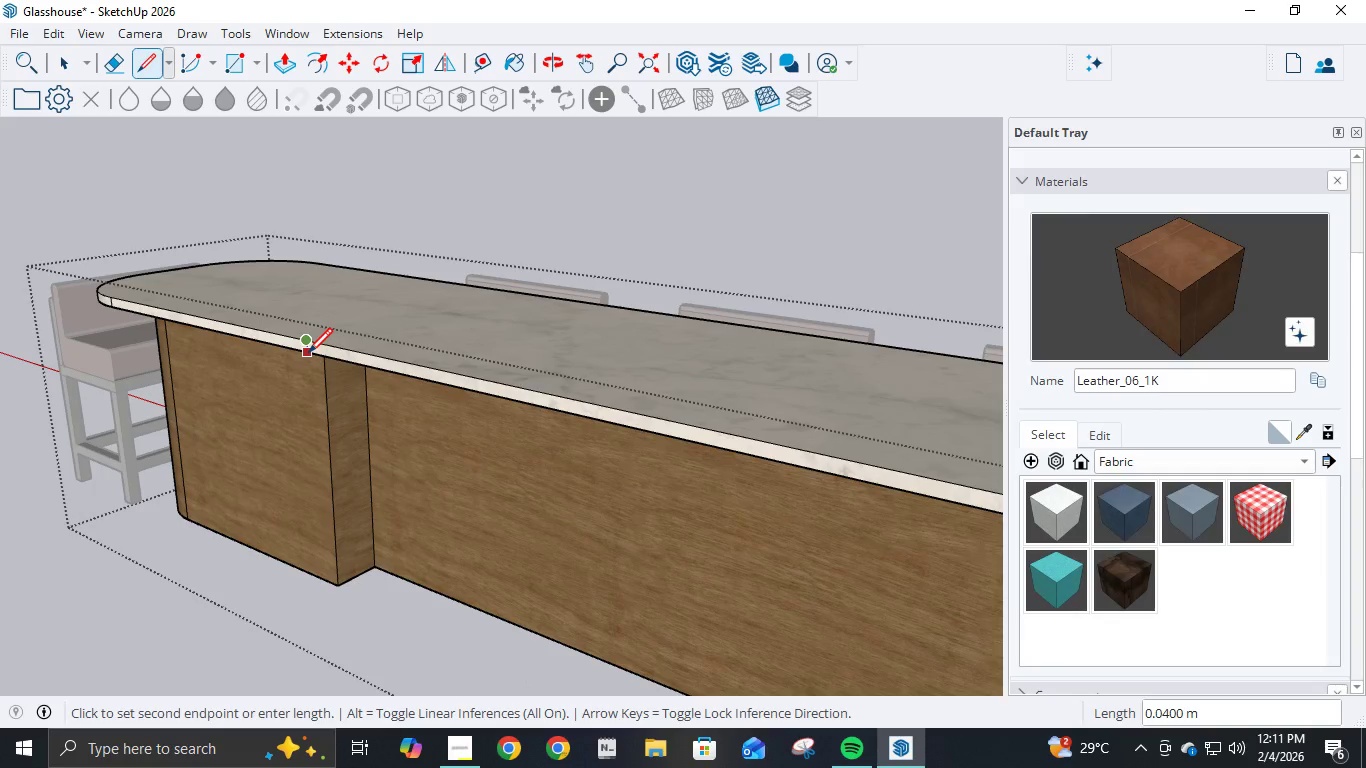 
left_click([308, 355])
 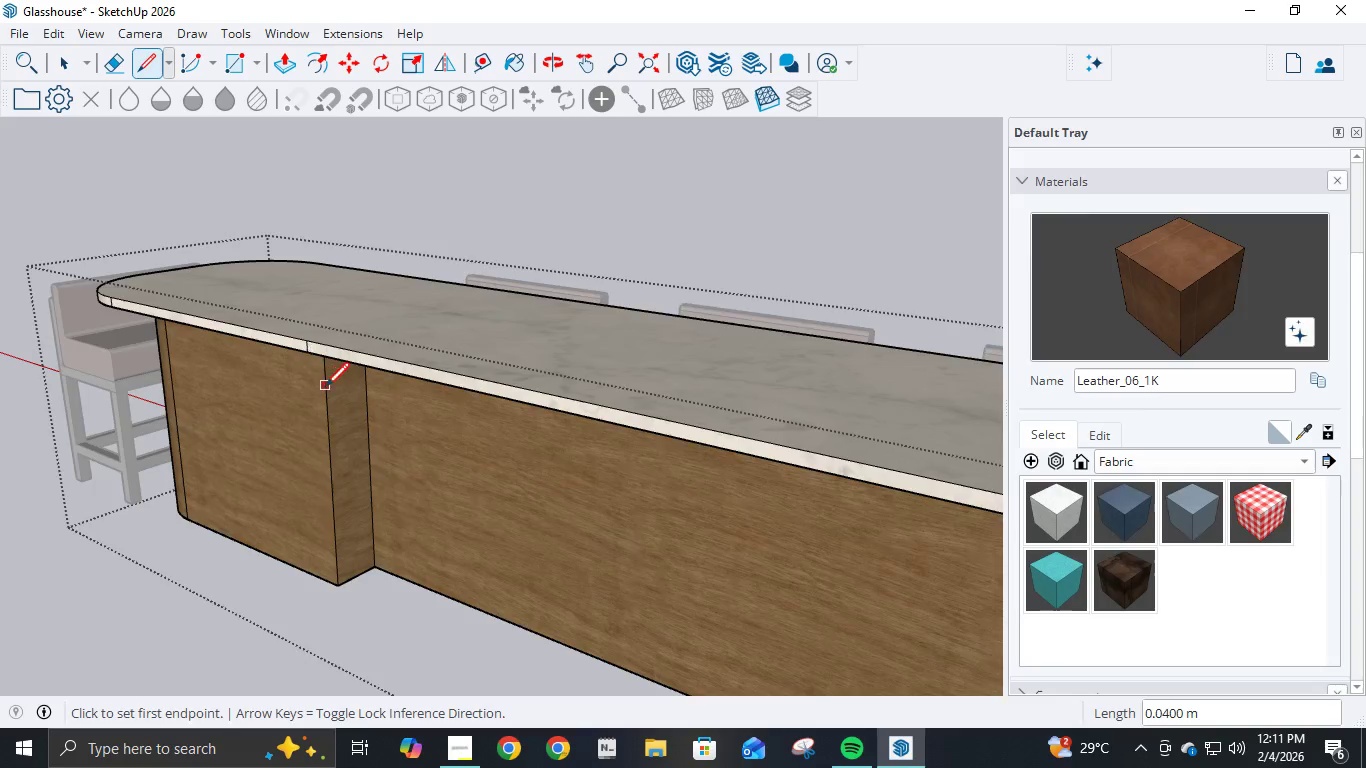 
scroll: coordinate [566, 443], scroll_direction: down, amount: 11.0
 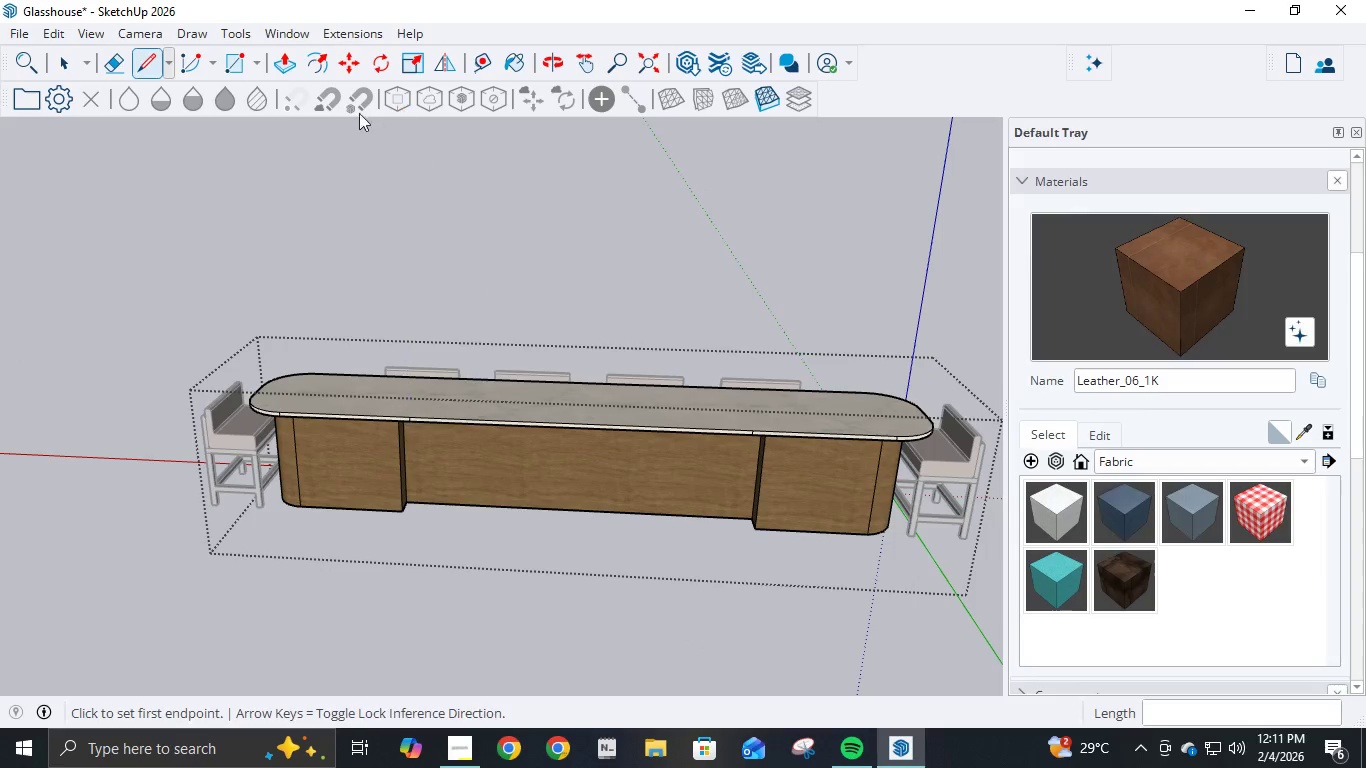 
left_click([280, 66])
 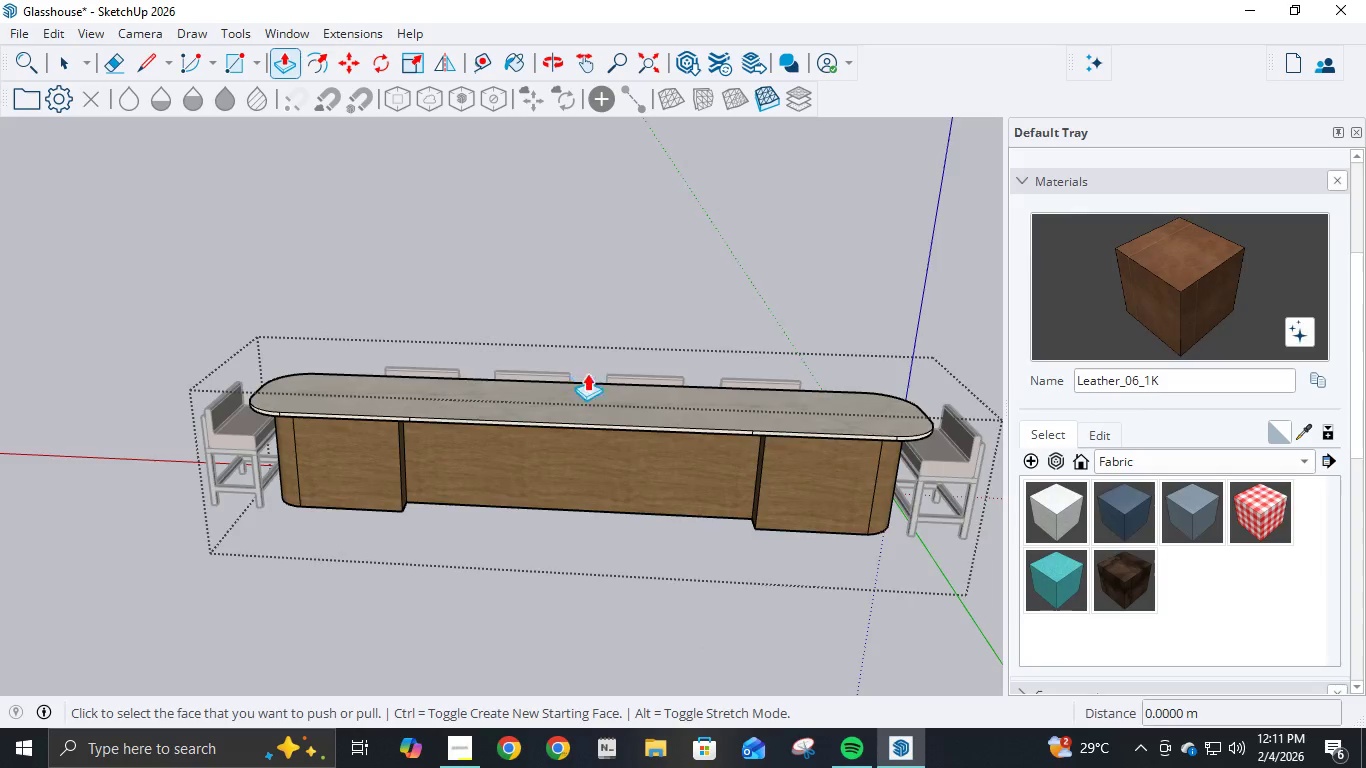 
scroll: coordinate [591, 381], scroll_direction: up, amount: 5.0
 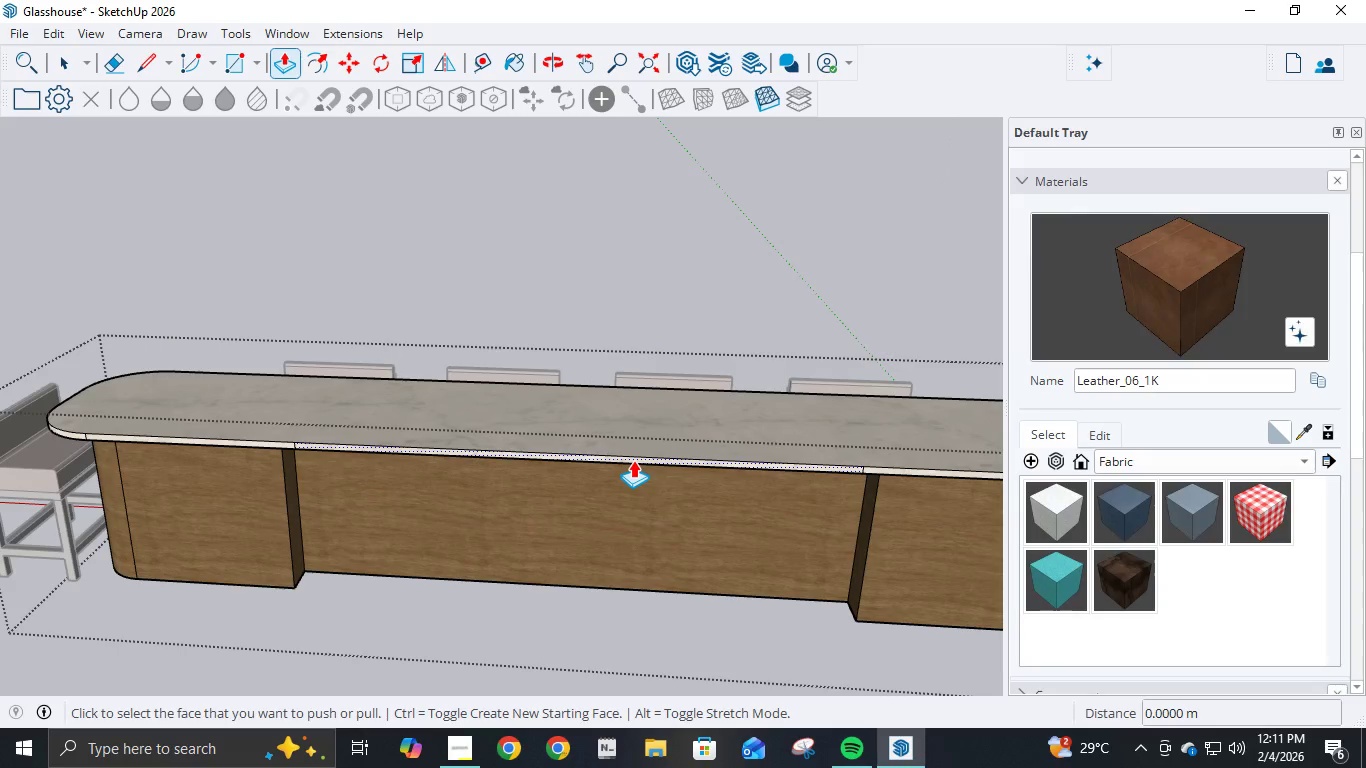 
left_click([633, 460])
 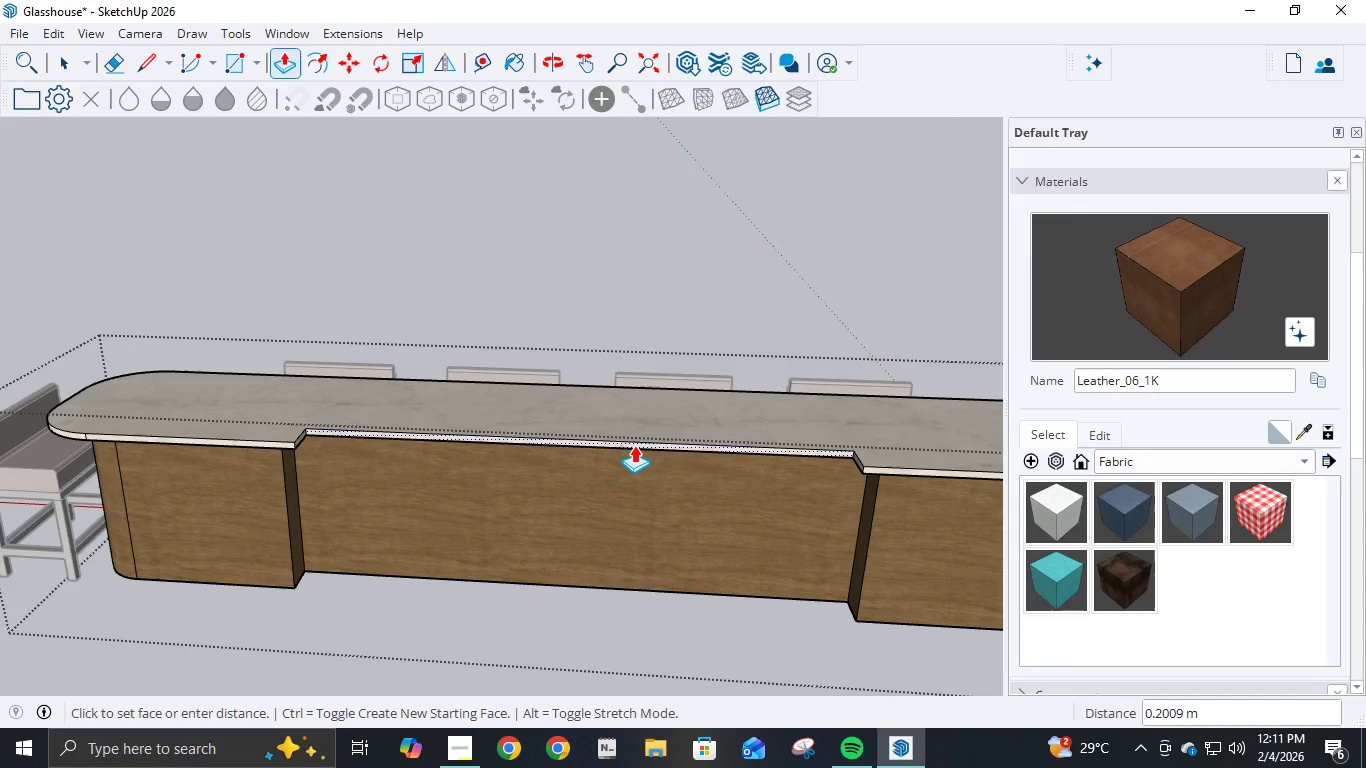 
key(NumpadDecimal)
 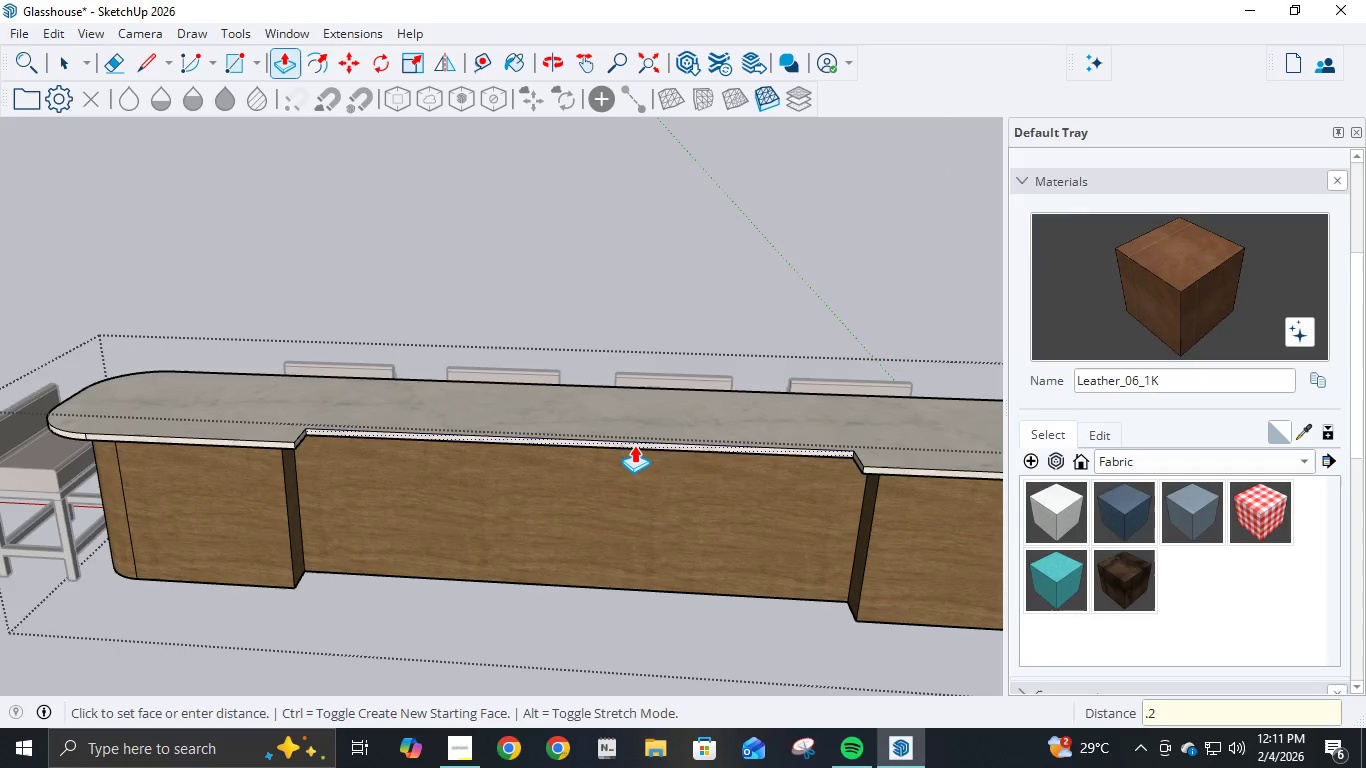 
key(Numpad2)
 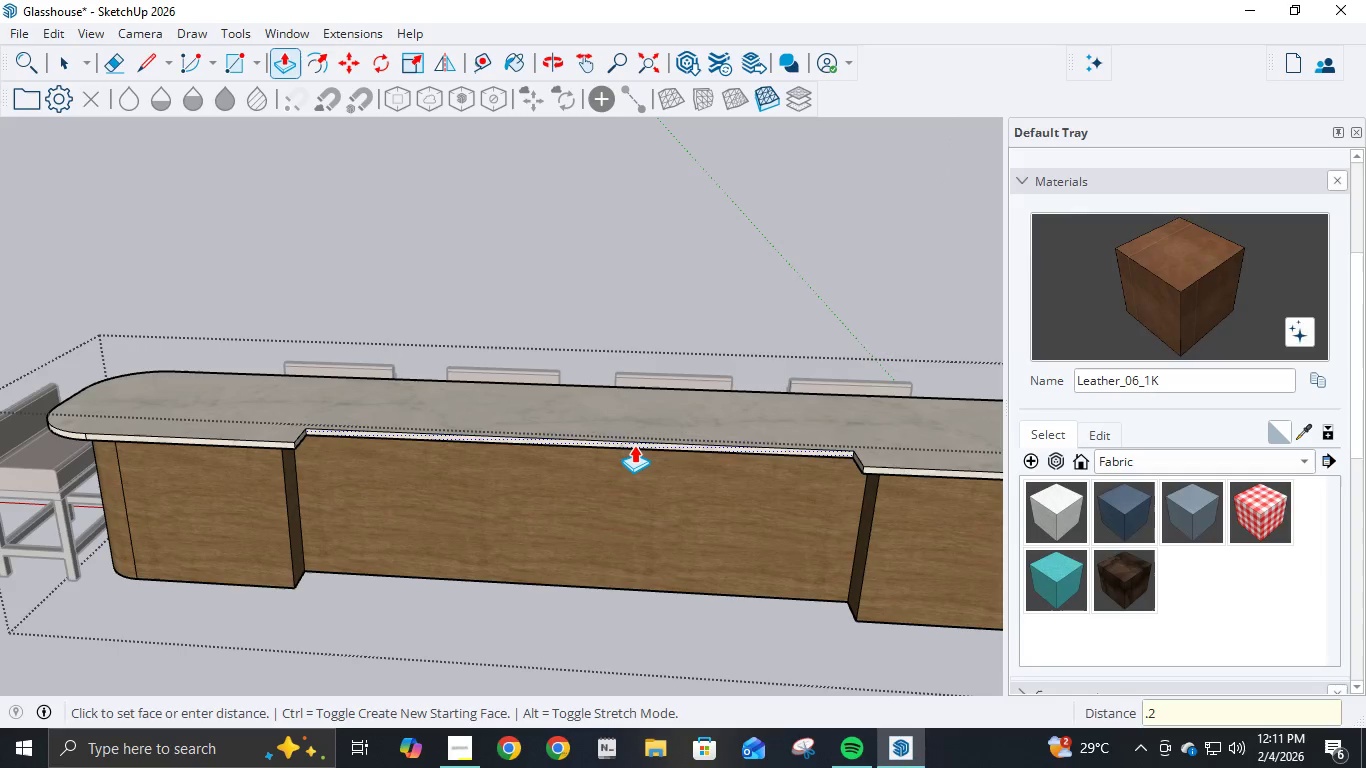 
key(NumpadEnter)
 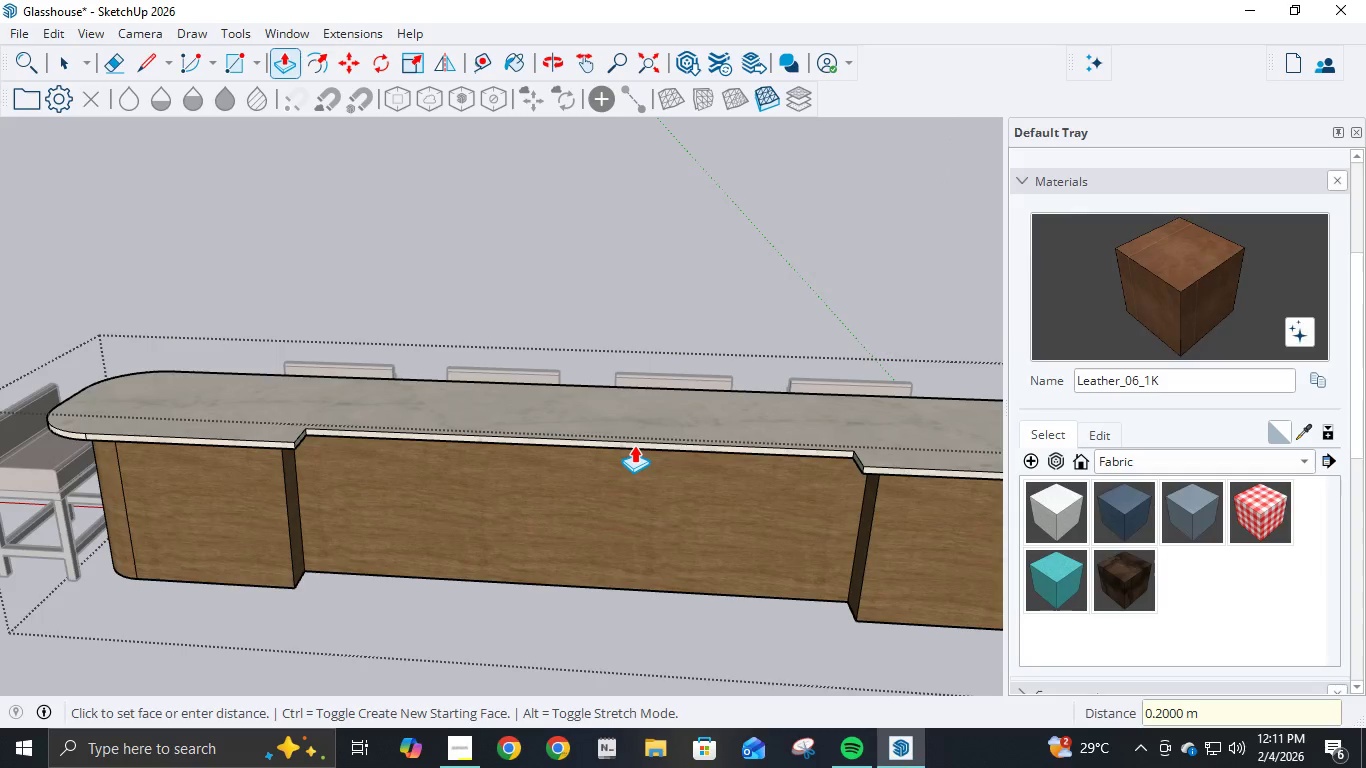 
scroll: coordinate [634, 445], scroll_direction: down, amount: 3.0
 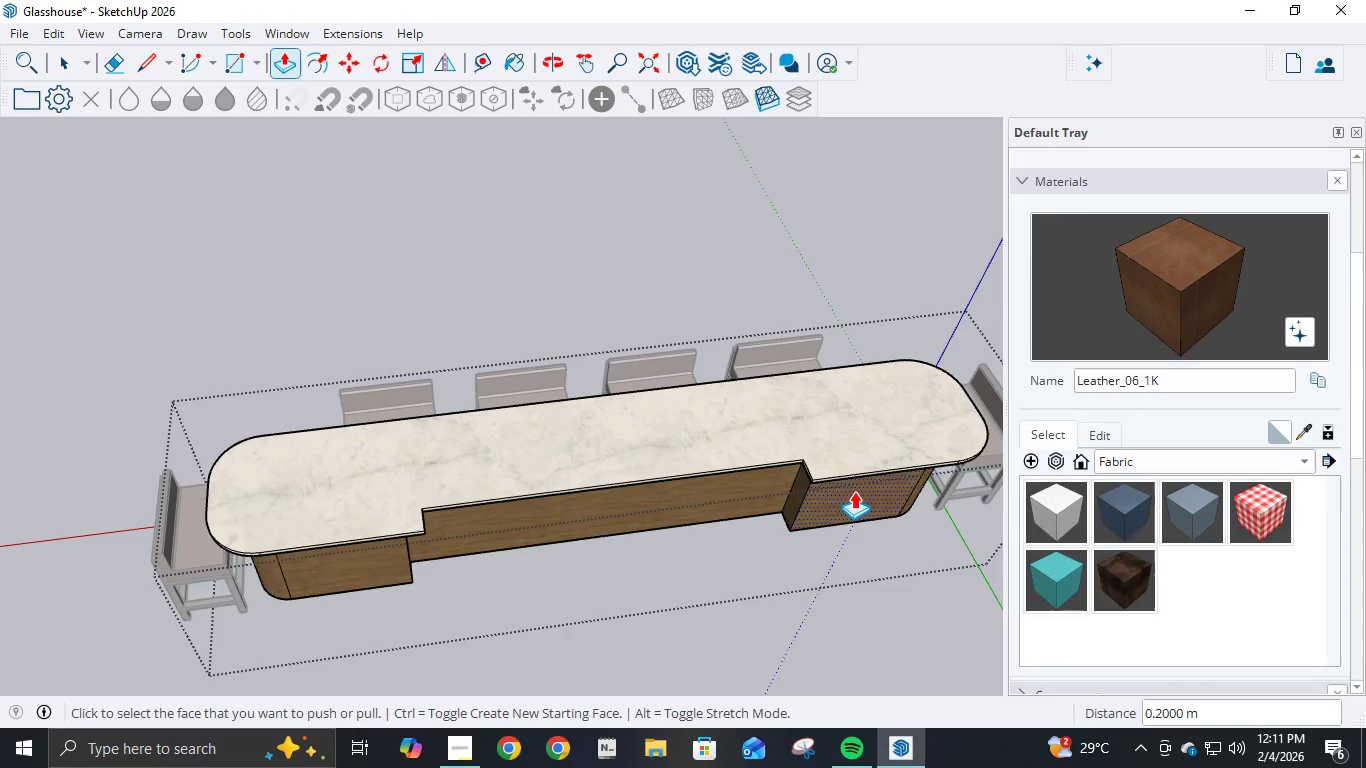 
wait(6.74)
 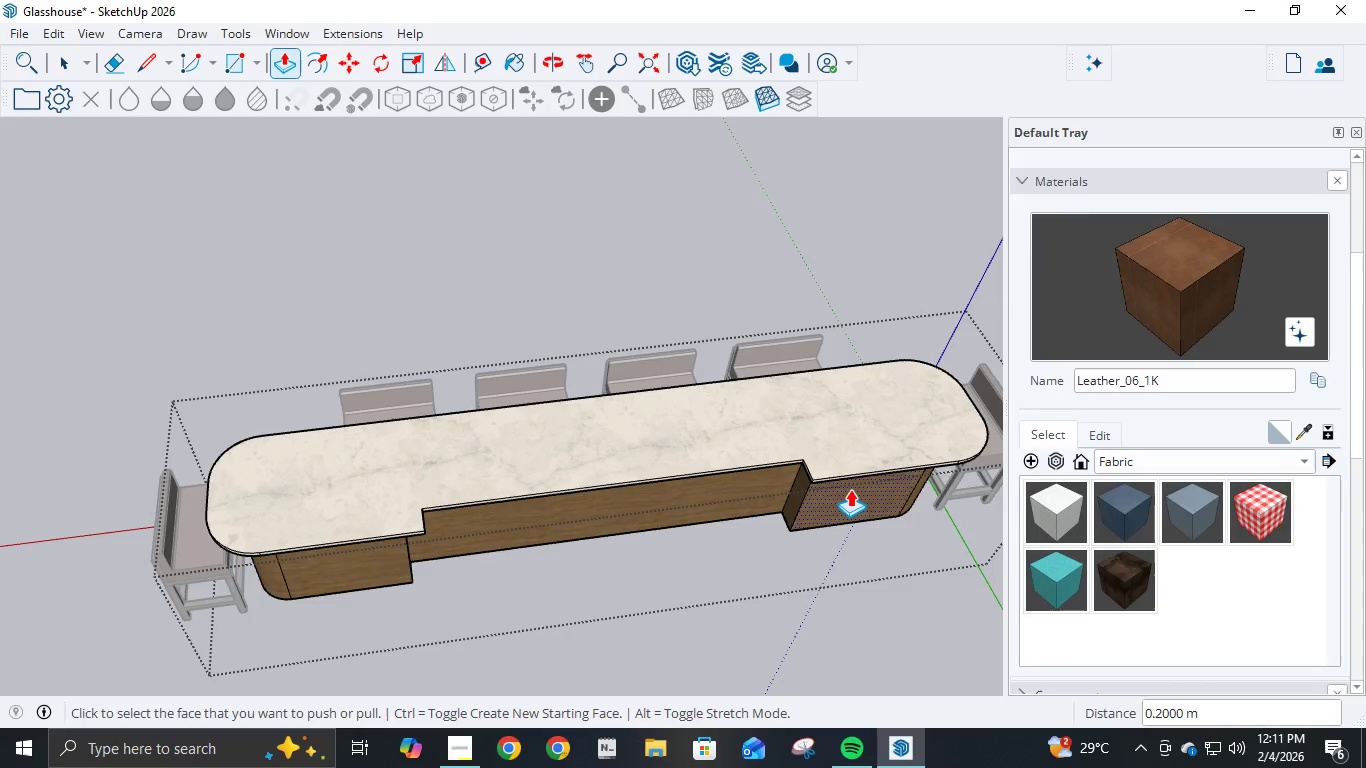 
scroll: coordinate [867, 478], scroll_direction: down, amount: 11.0
 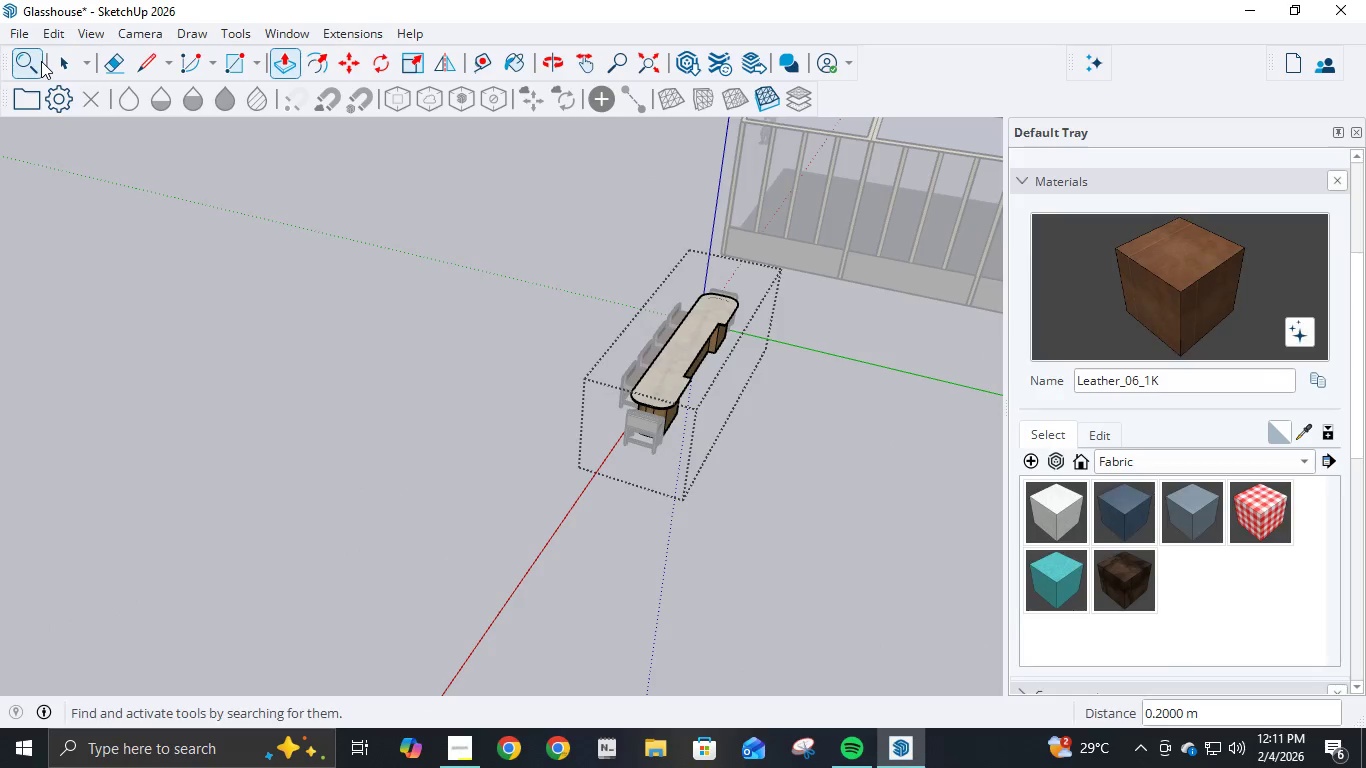 
double_click([374, 426])
 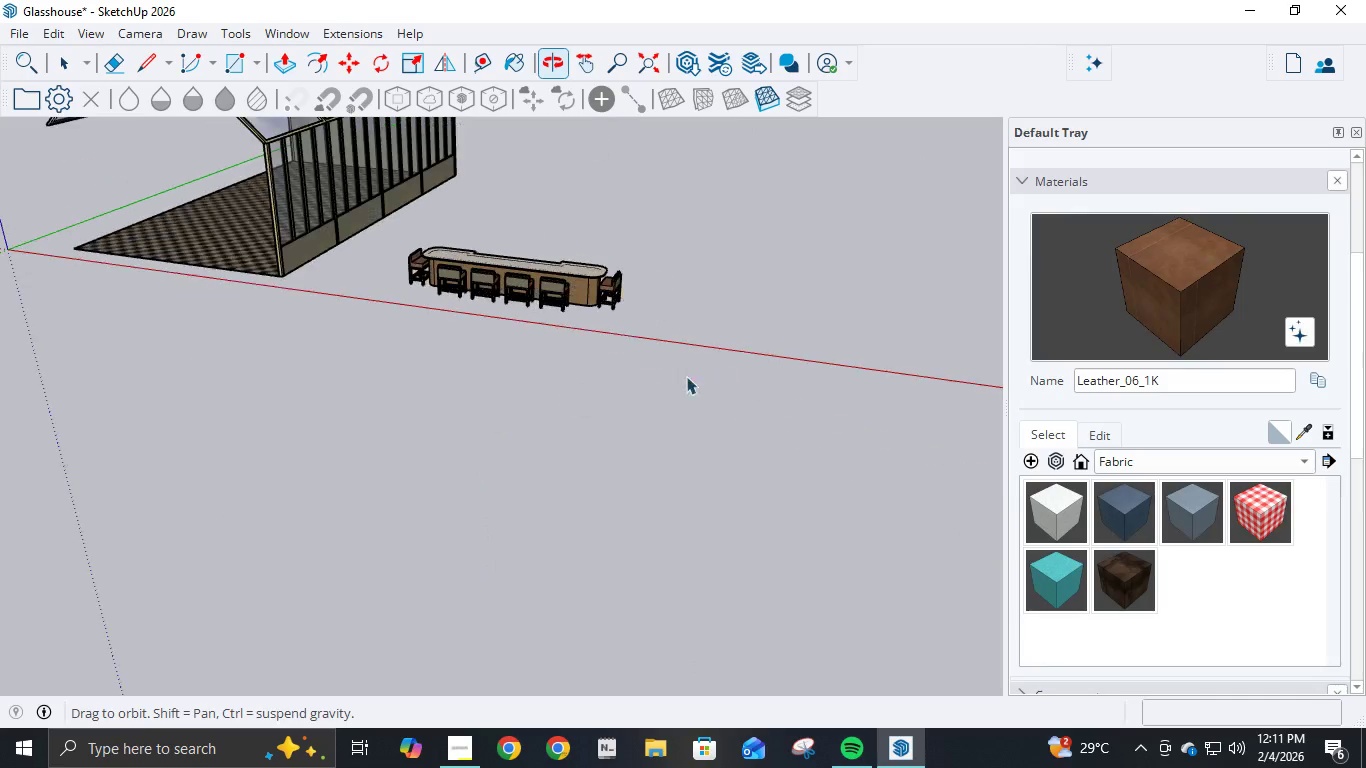 
scroll: coordinate [520, 321], scroll_direction: up, amount: 4.0
 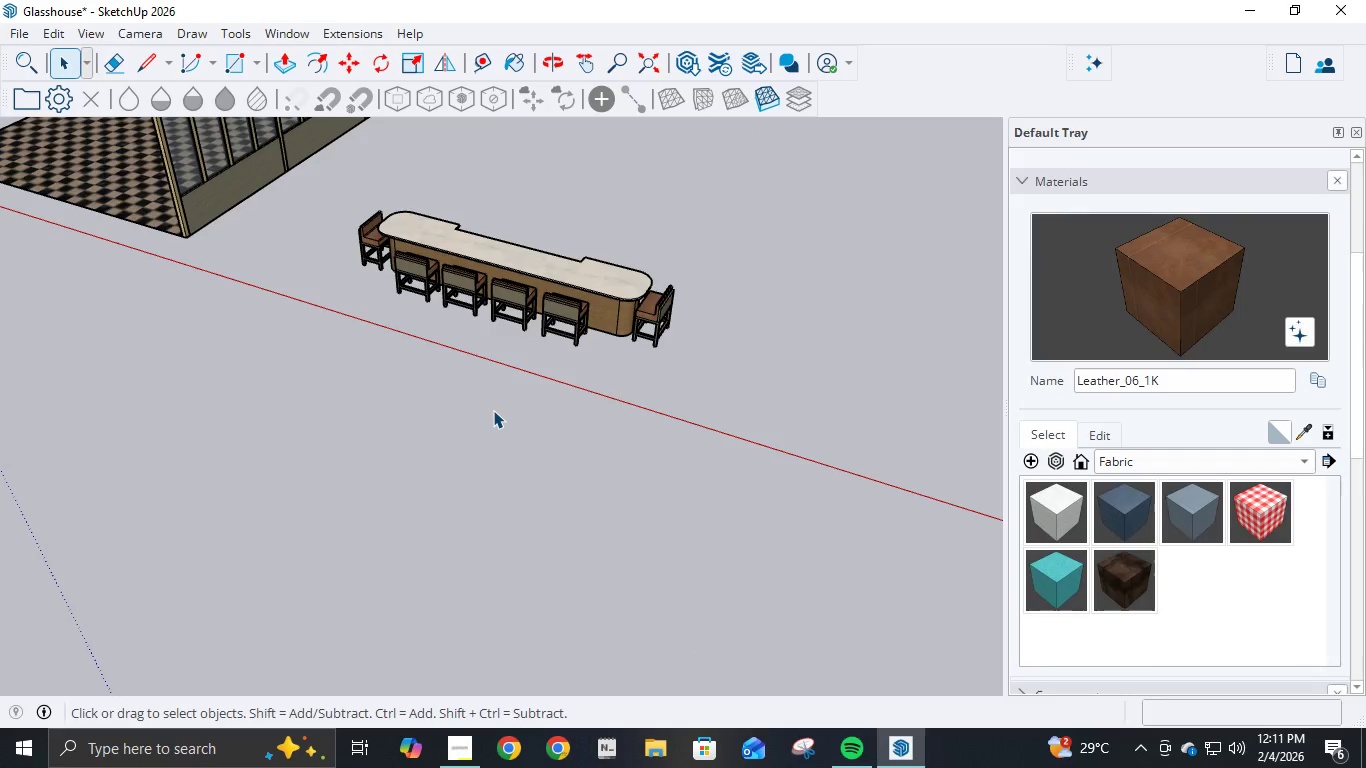 
wait(11.39)
 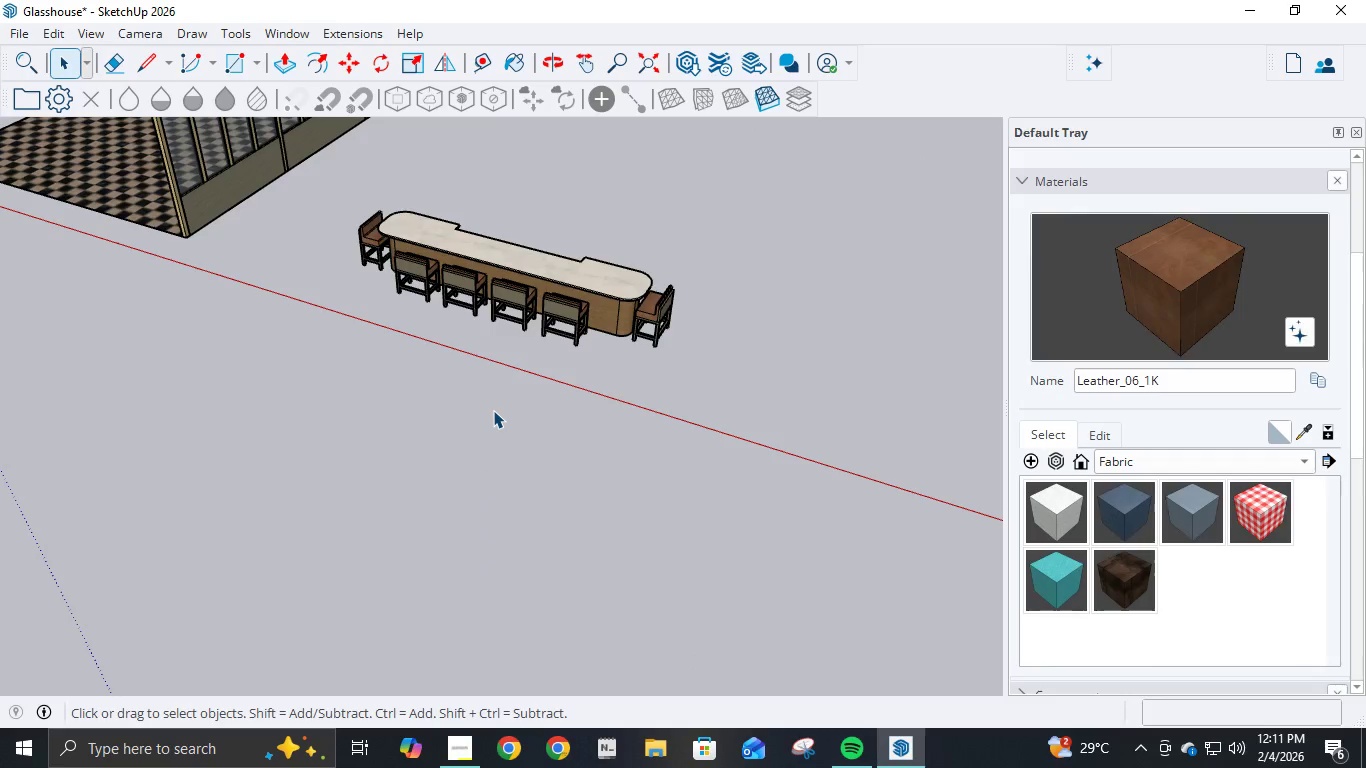 
scroll: coordinate [647, 410], scroll_direction: up, amount: 2.0
 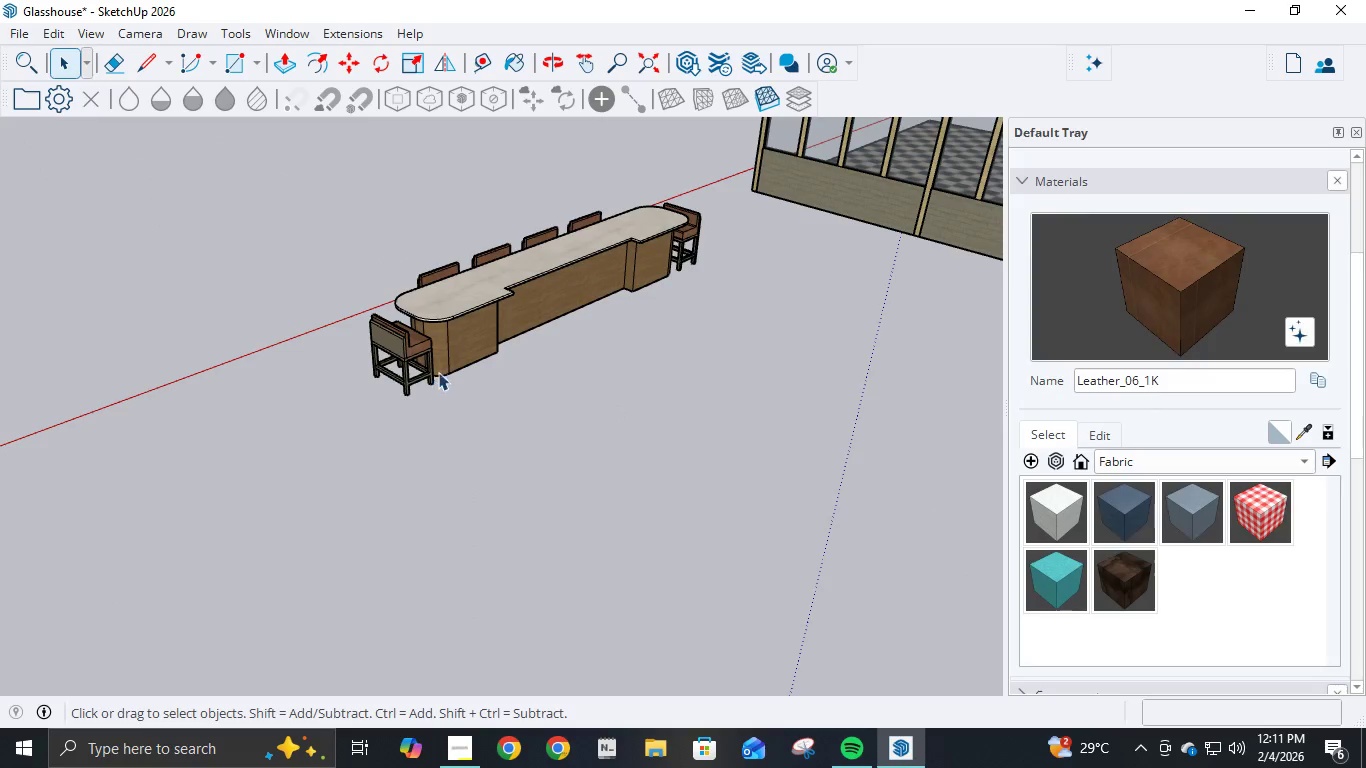 
scroll: coordinate [603, 343], scroll_direction: down, amount: 3.0
 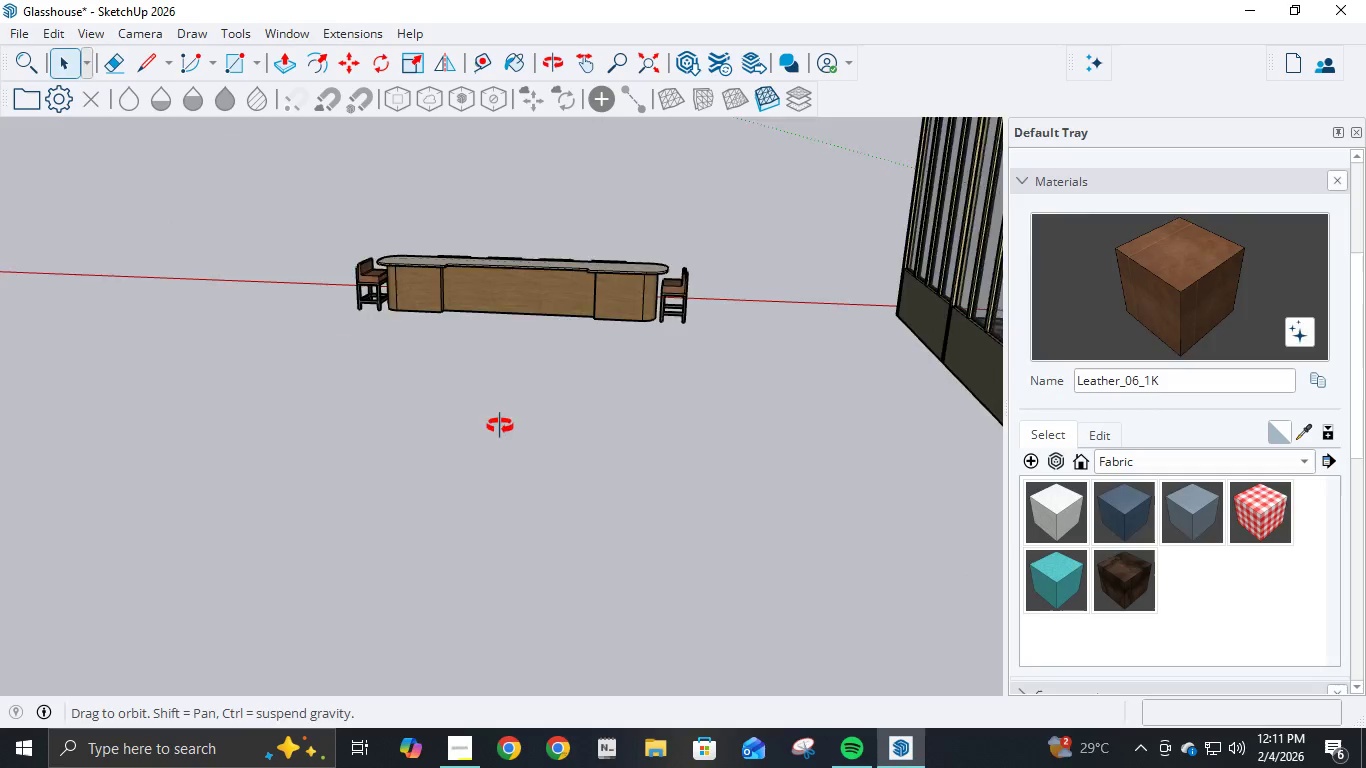 
scroll: coordinate [557, 257], scroll_direction: up, amount: 7.0
 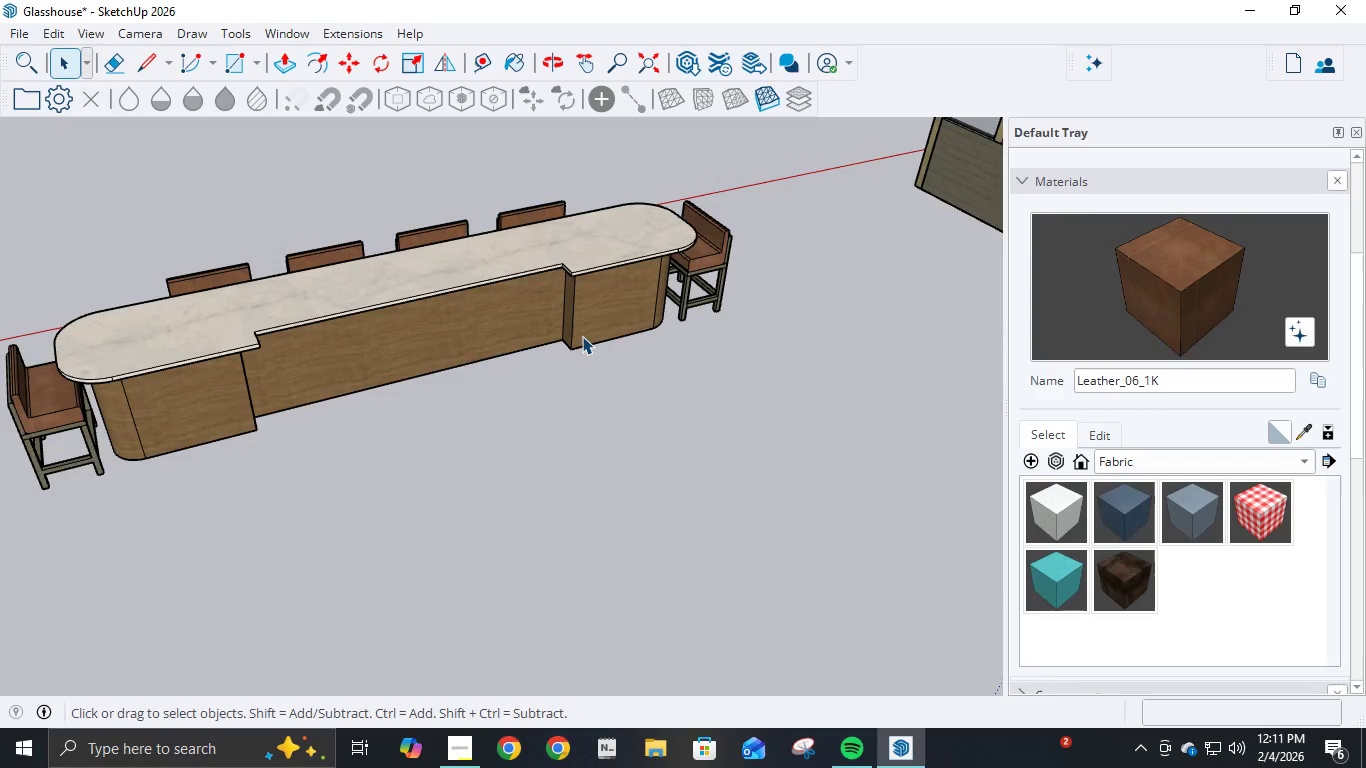 
key(P)
 